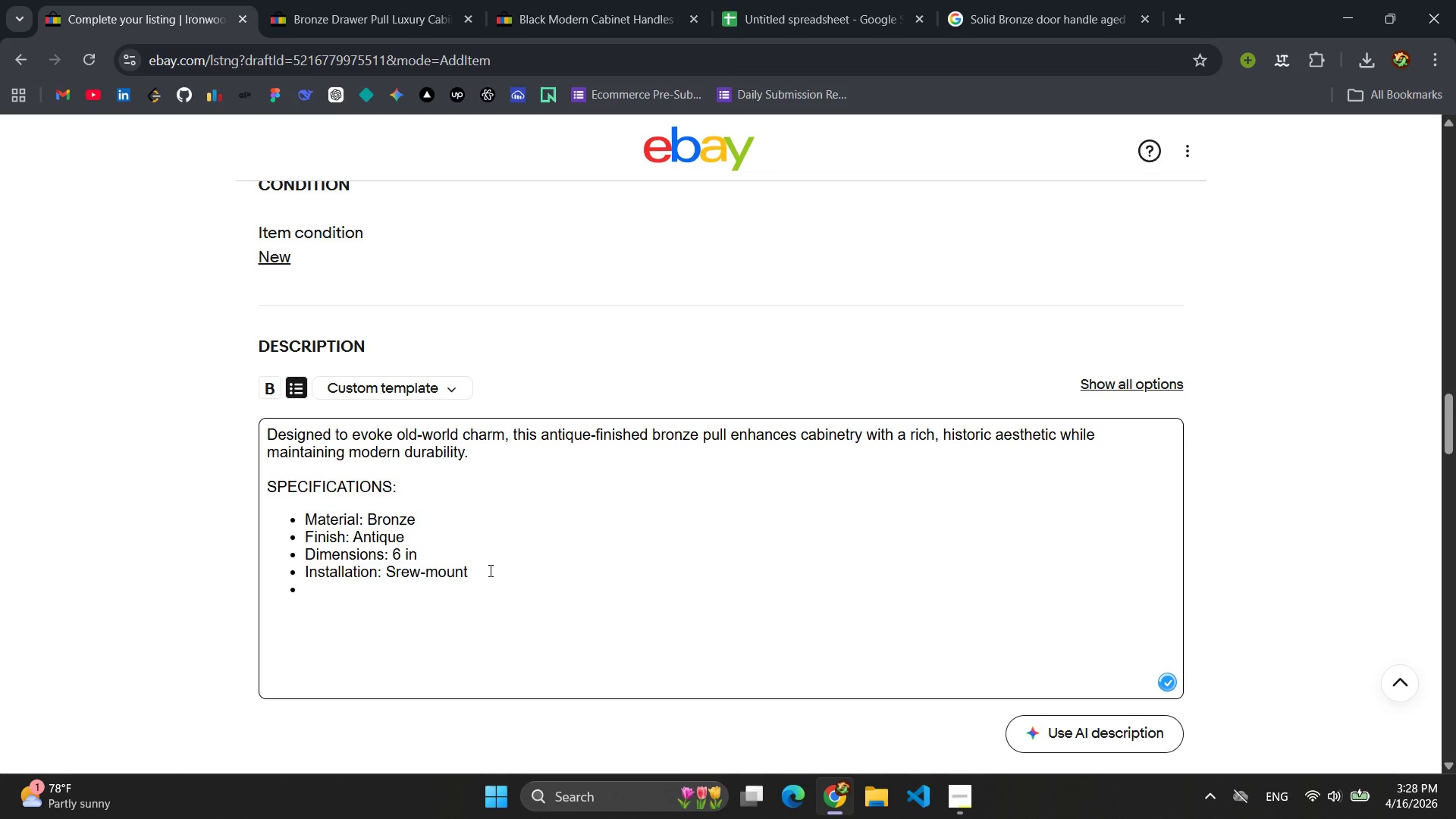 
type(Weight Capacity)
 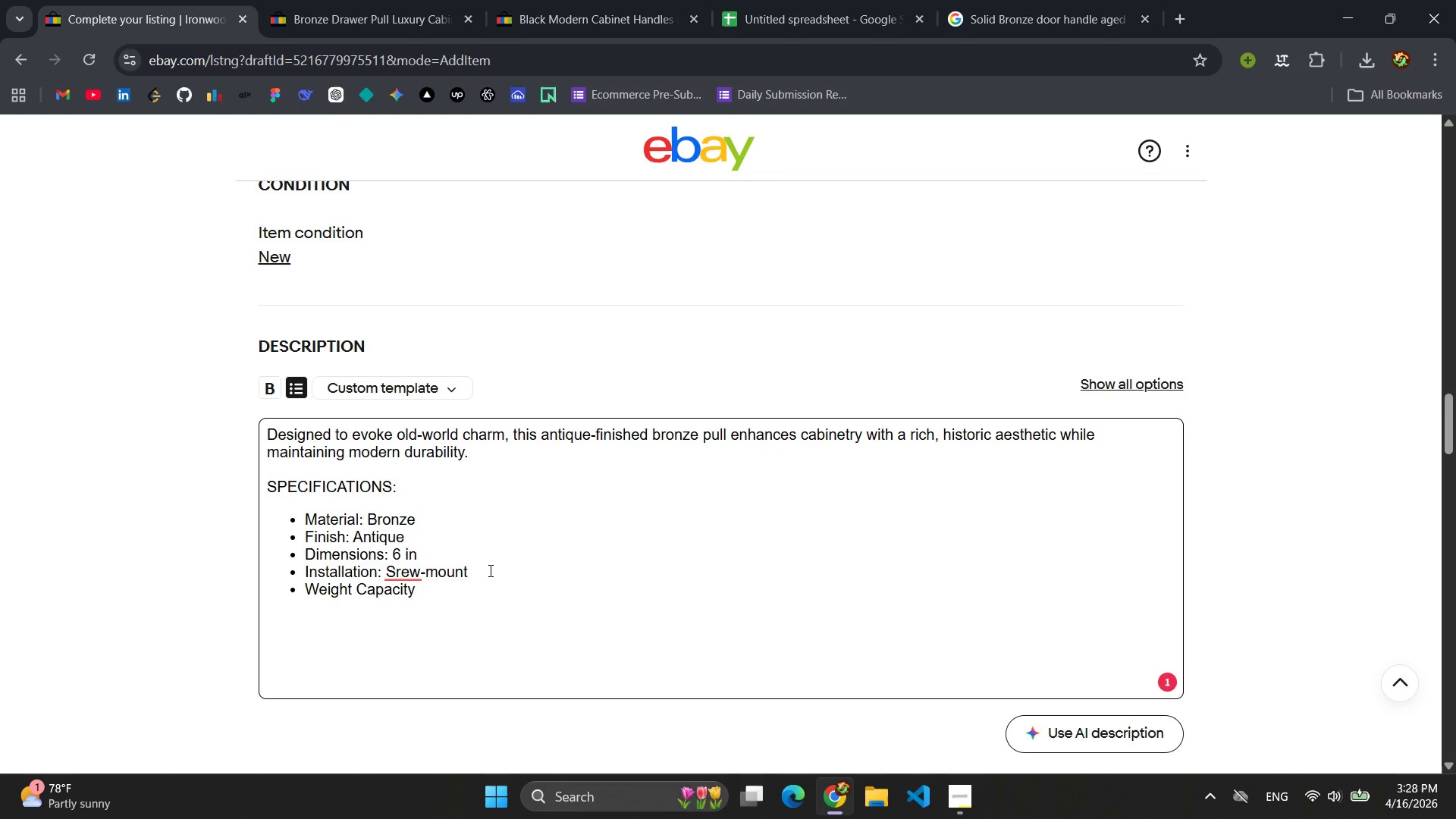 
left_click([472, 572])
 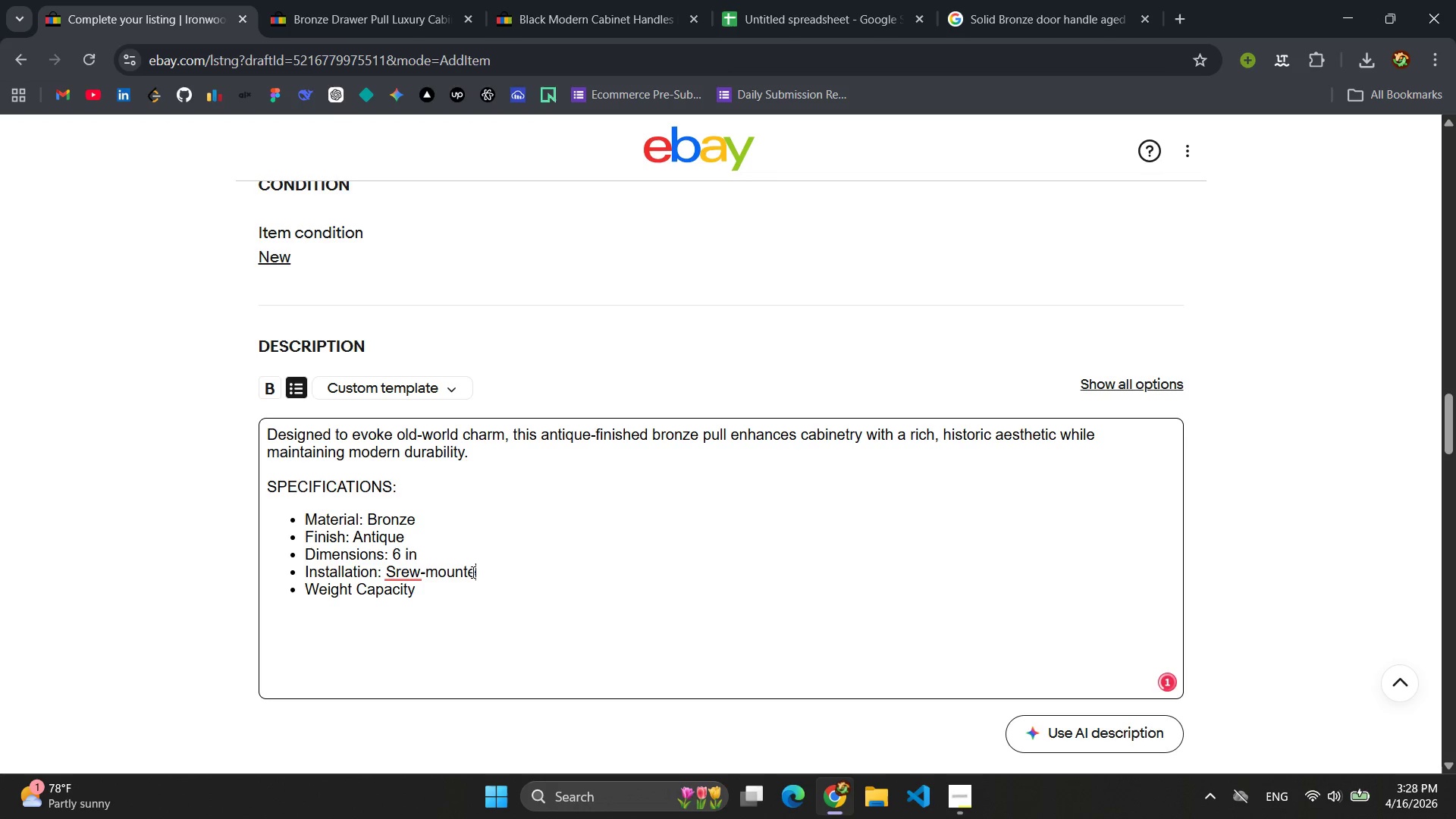 
type(ed)
 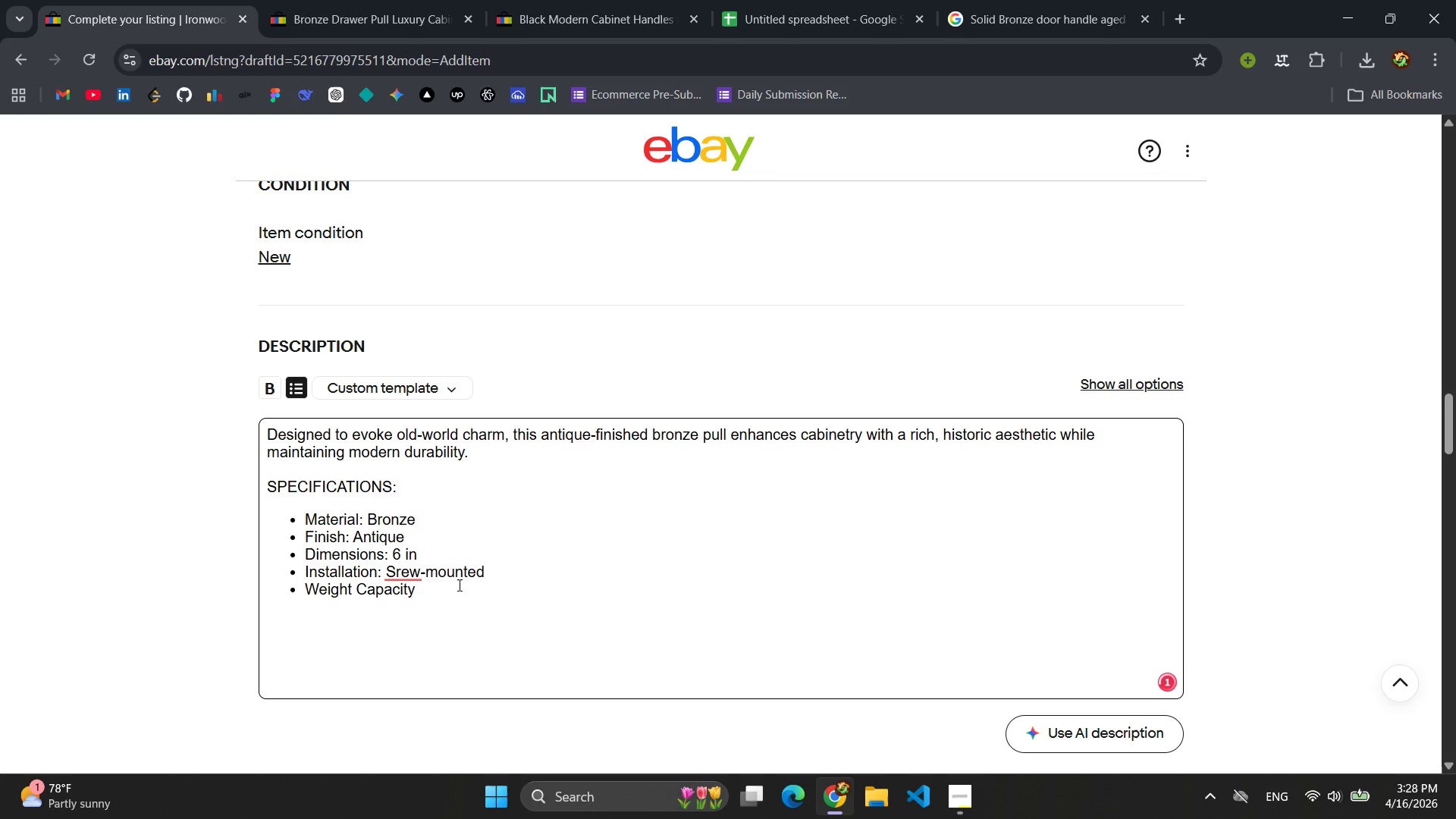 
left_click([453, 587])
 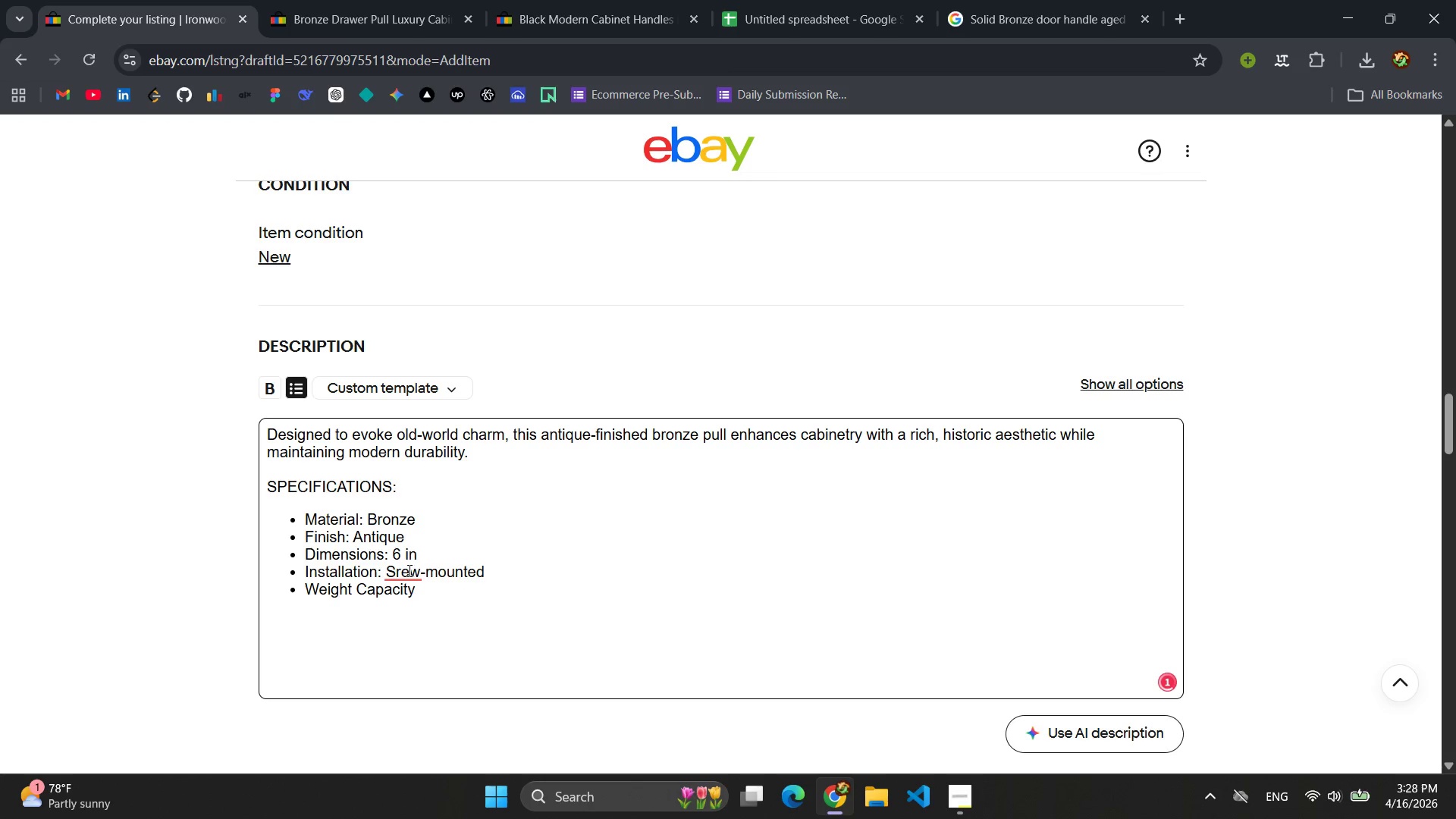 
left_click([408, 570])
 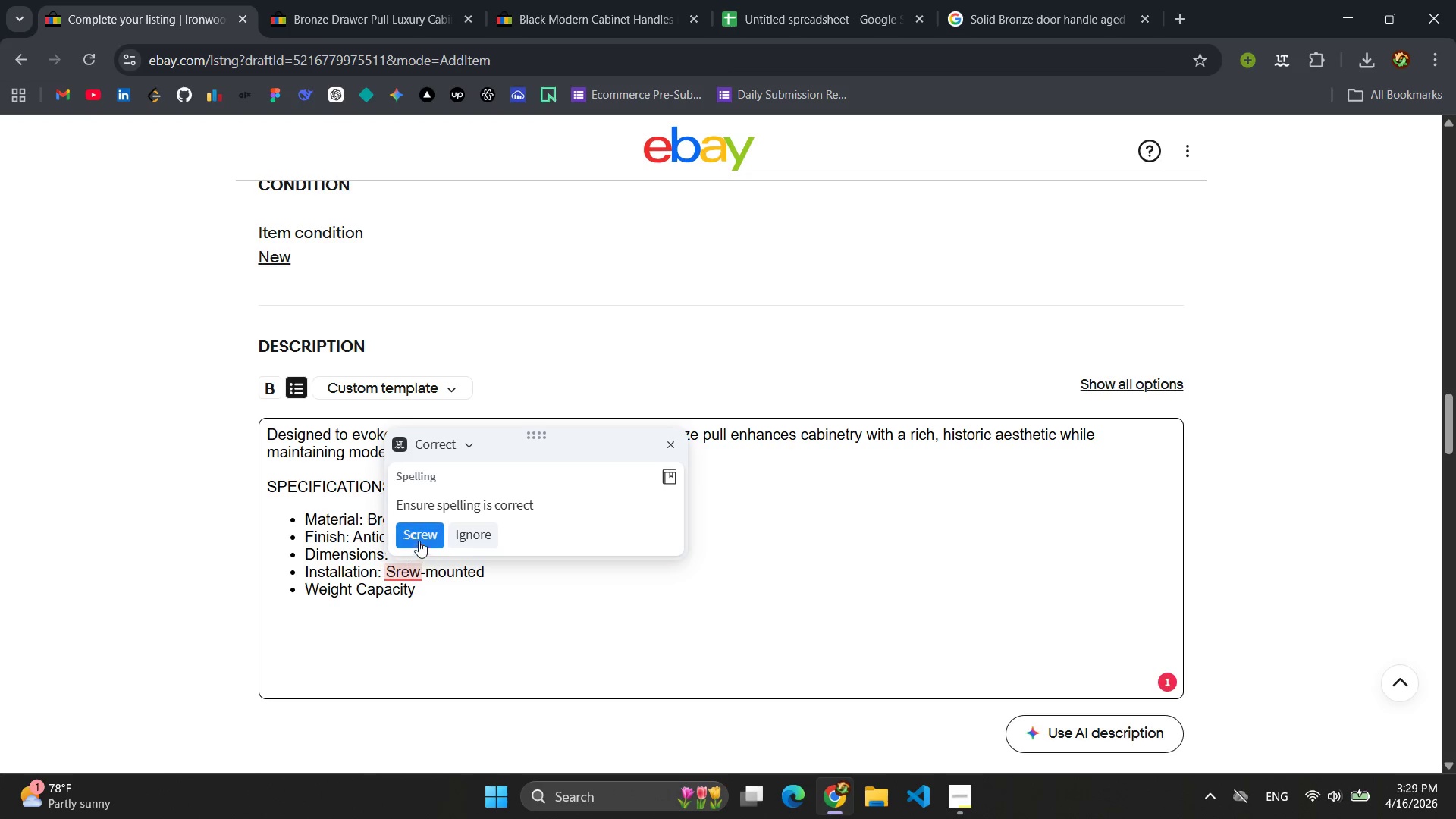 
left_click([422, 531])
 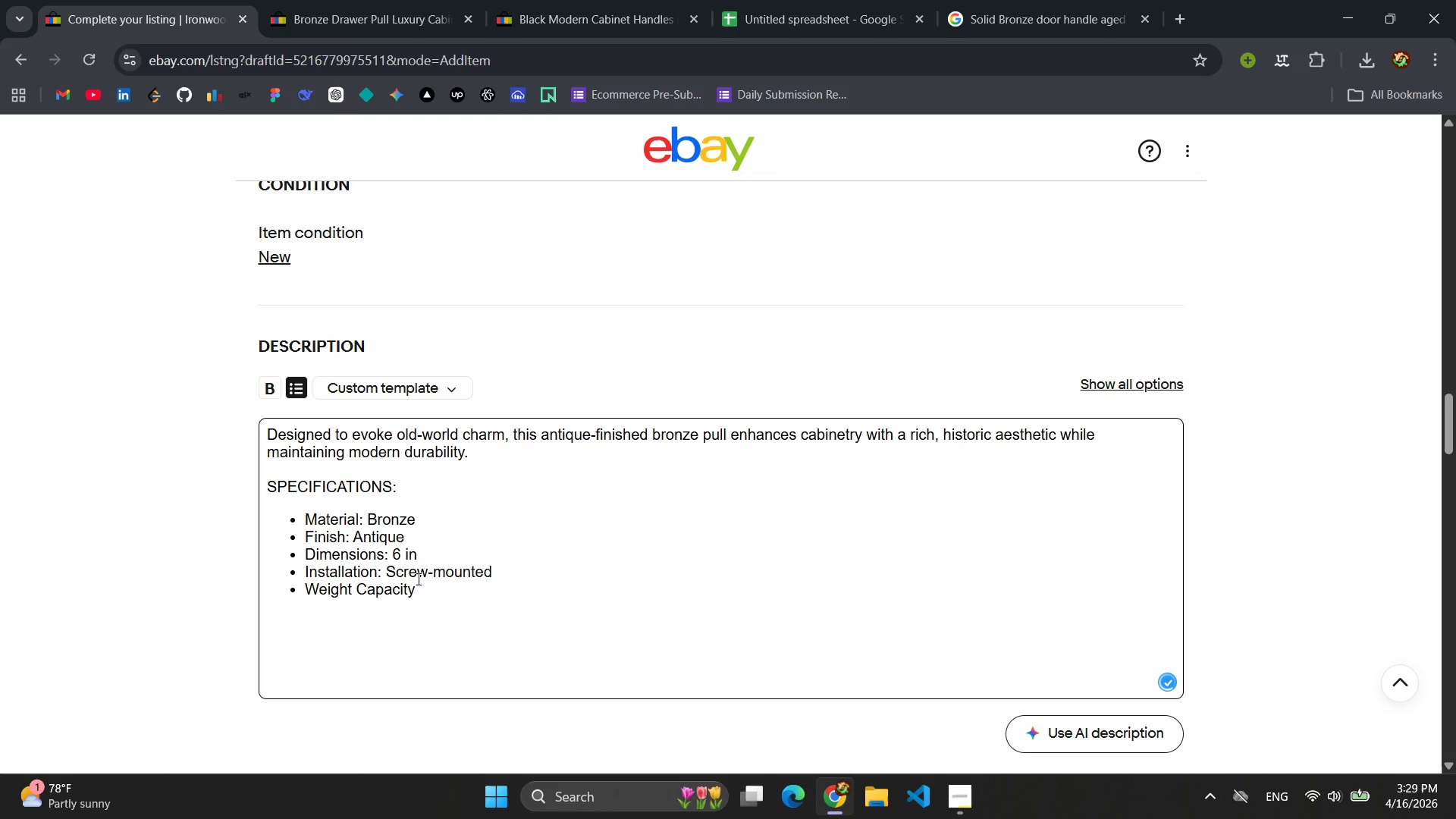 
left_click([418, 585])
 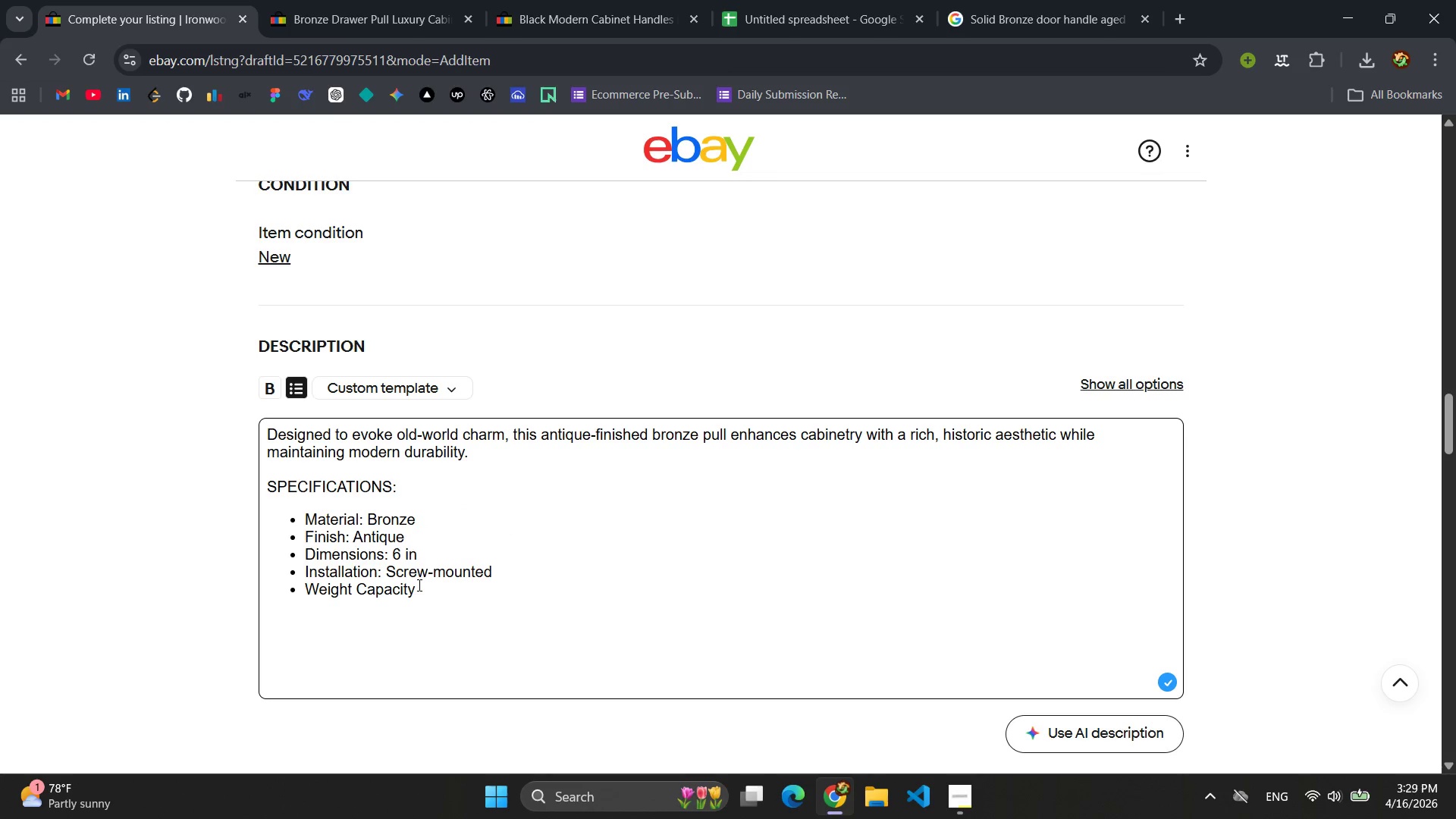 
type(: Medium )
key(Backspace)
type(-duty)
 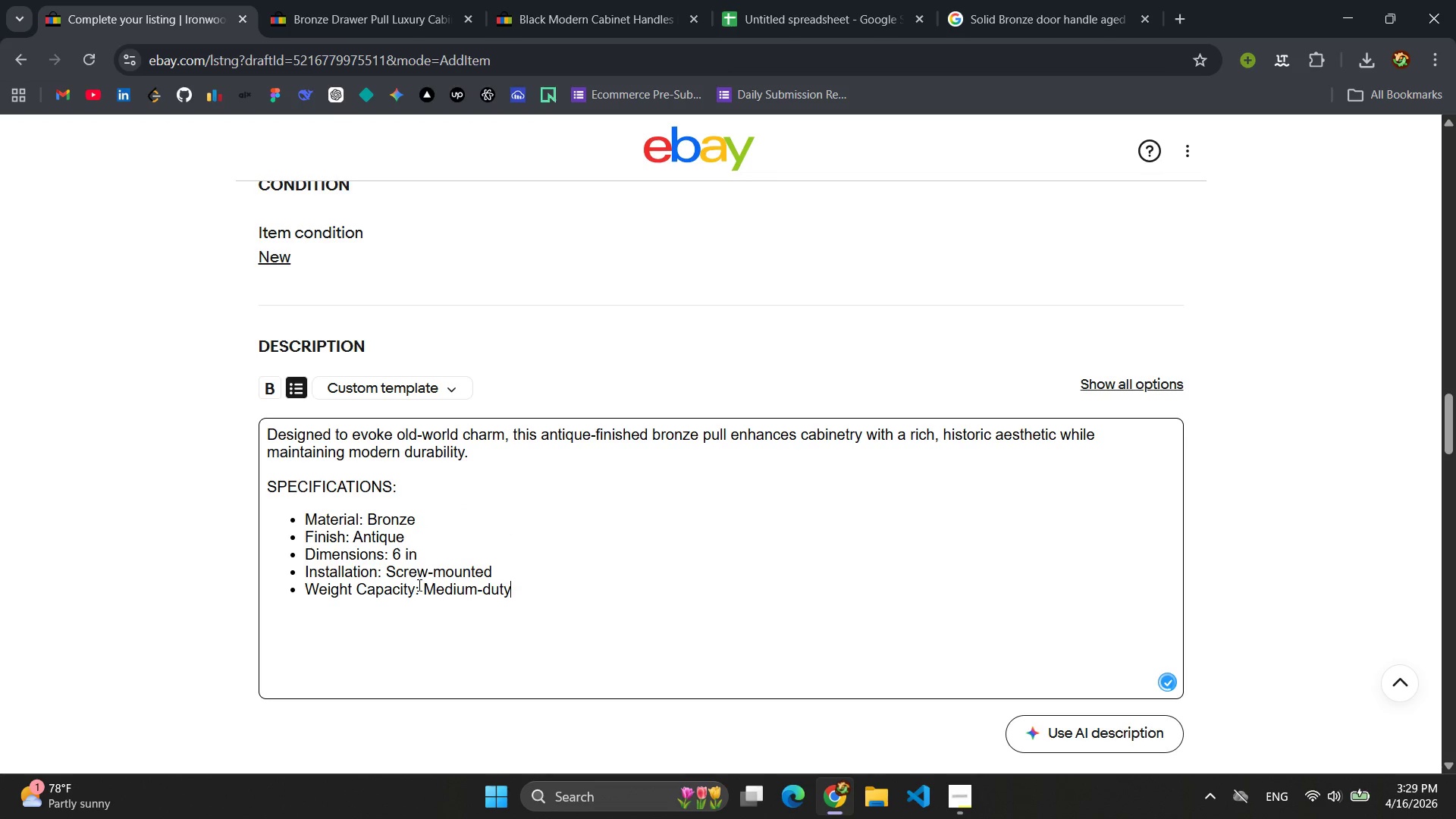 
left_click([401, 570])
 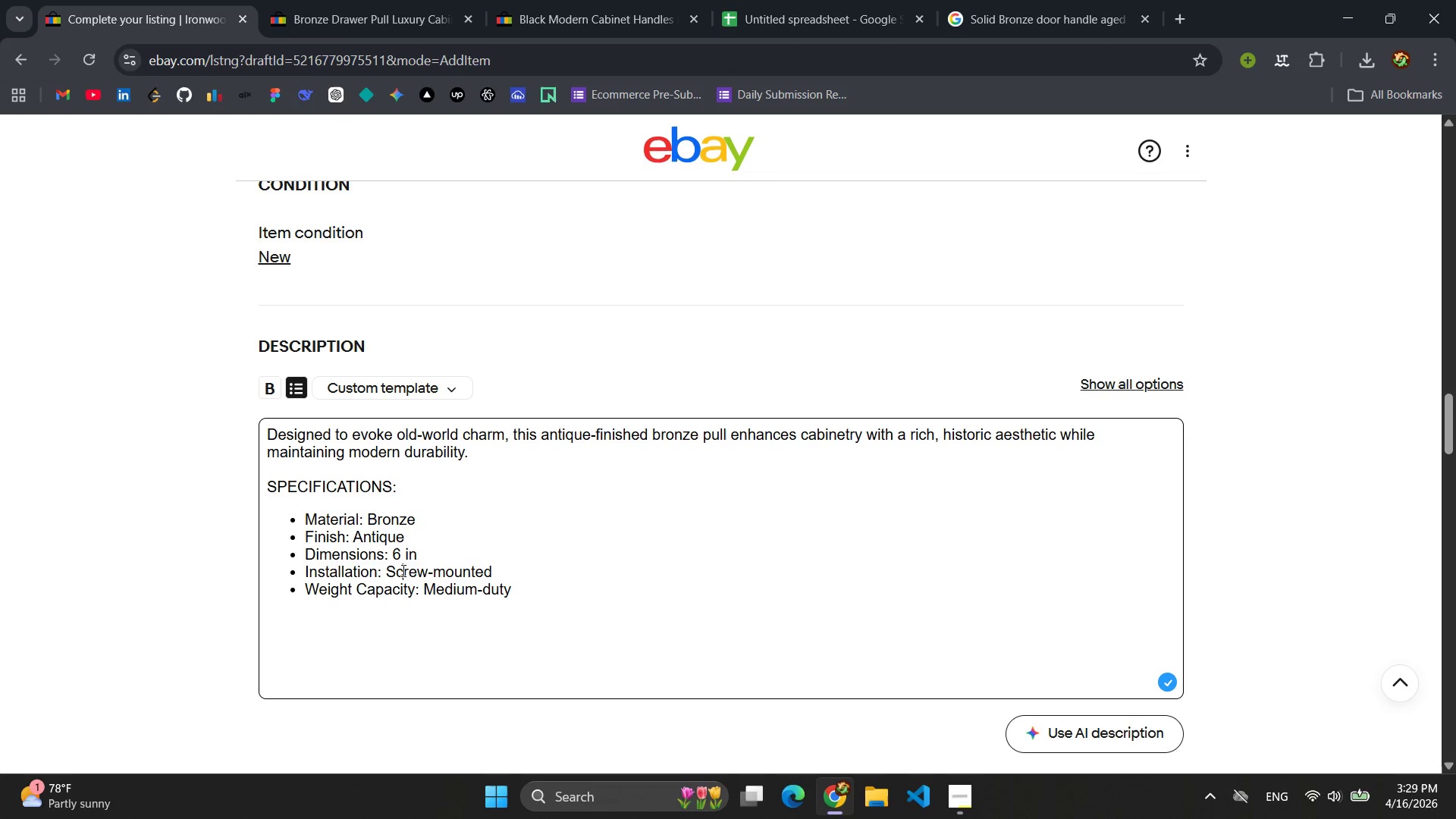 
key(Control+A)
 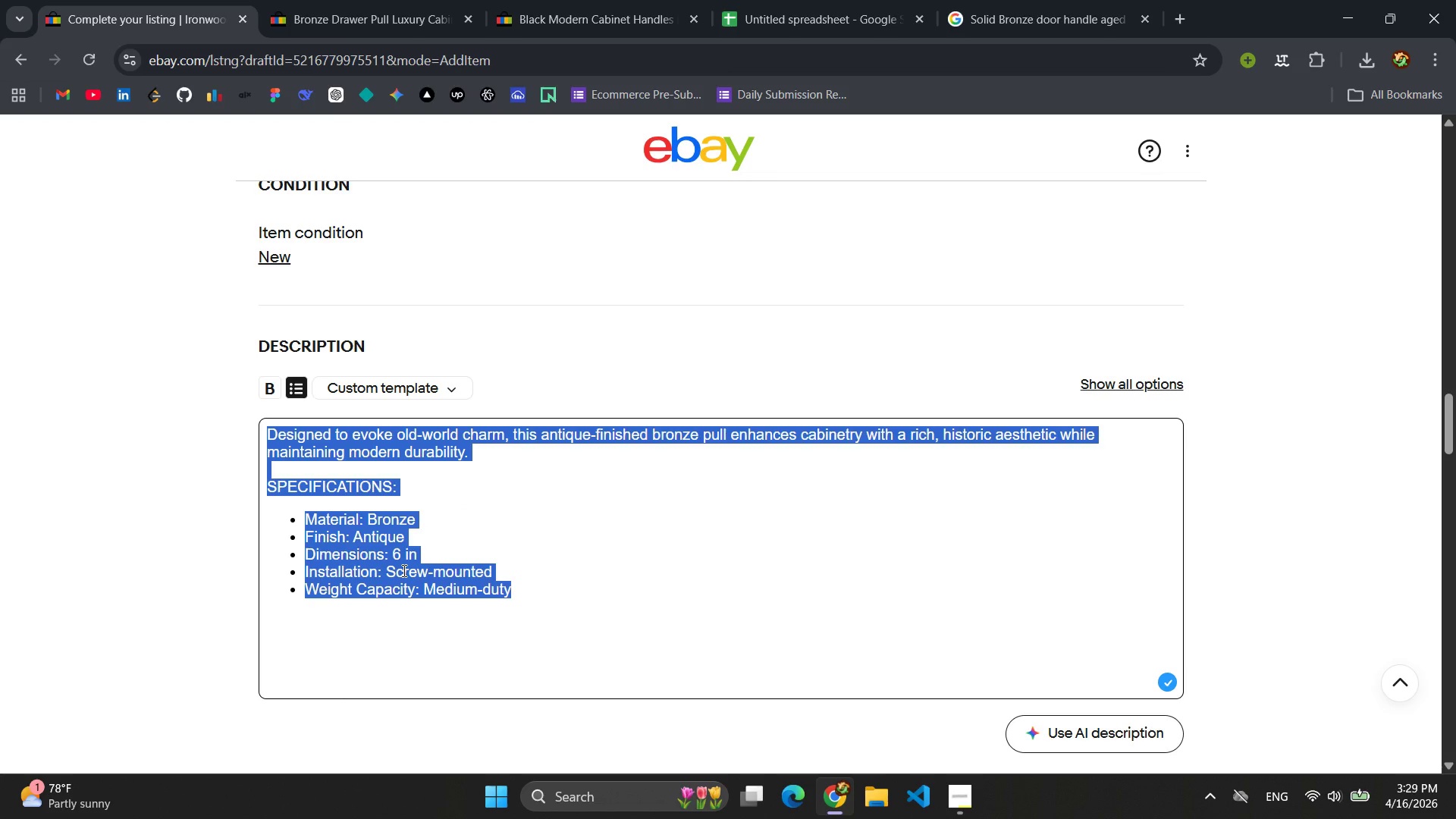 
key(Control+C)
 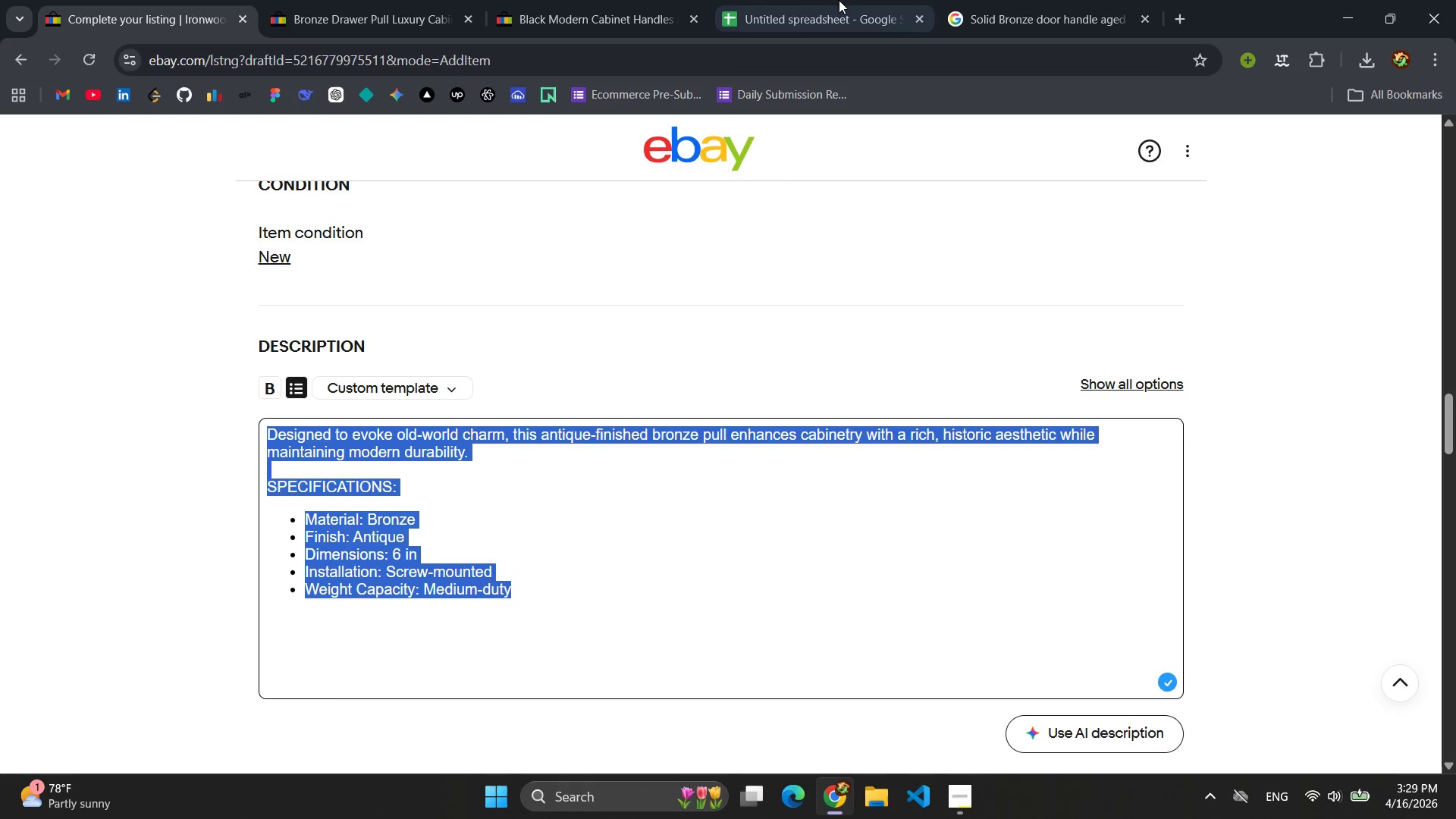 
left_click([817, 0])
 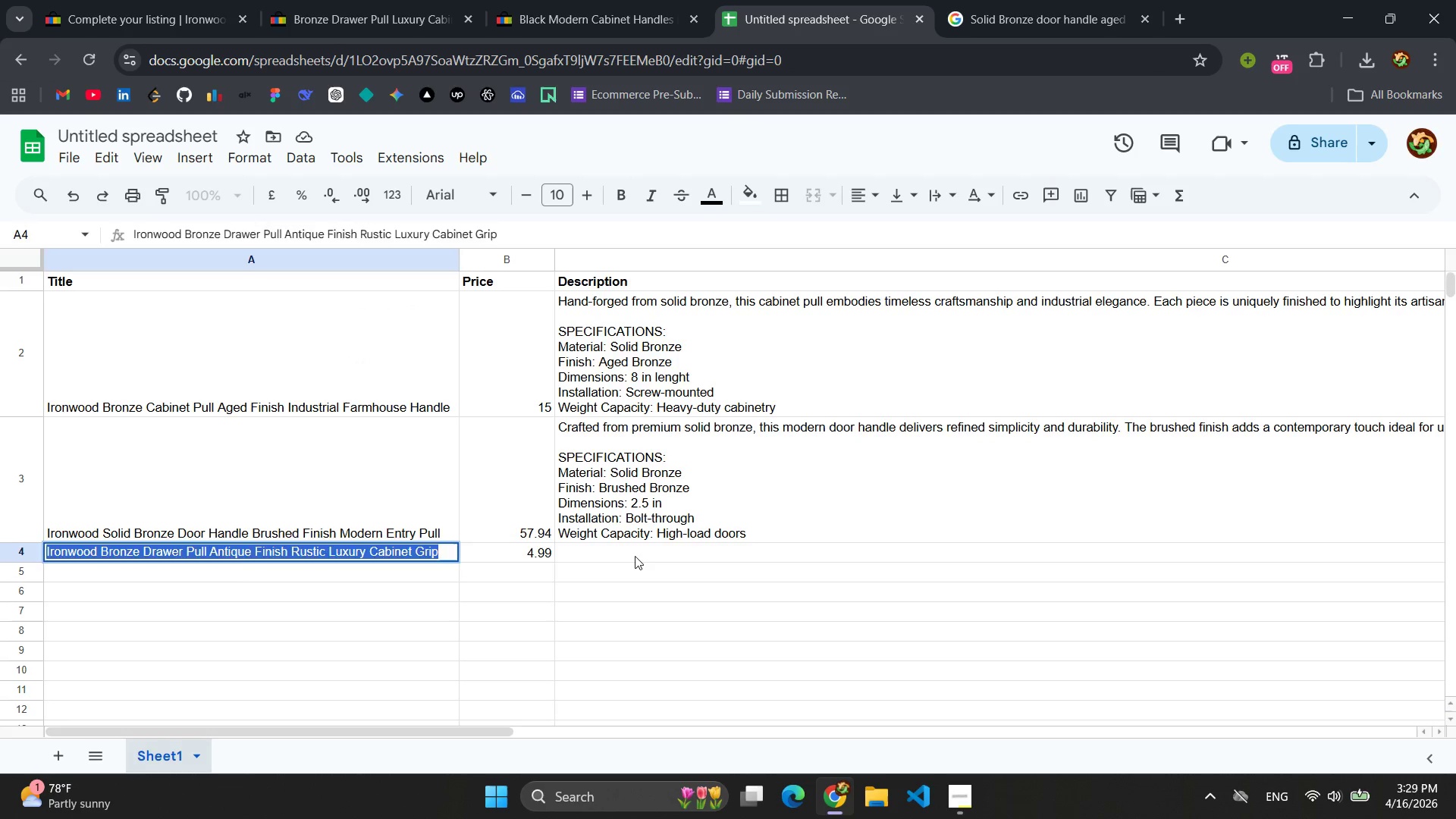 
double_click([650, 551])
 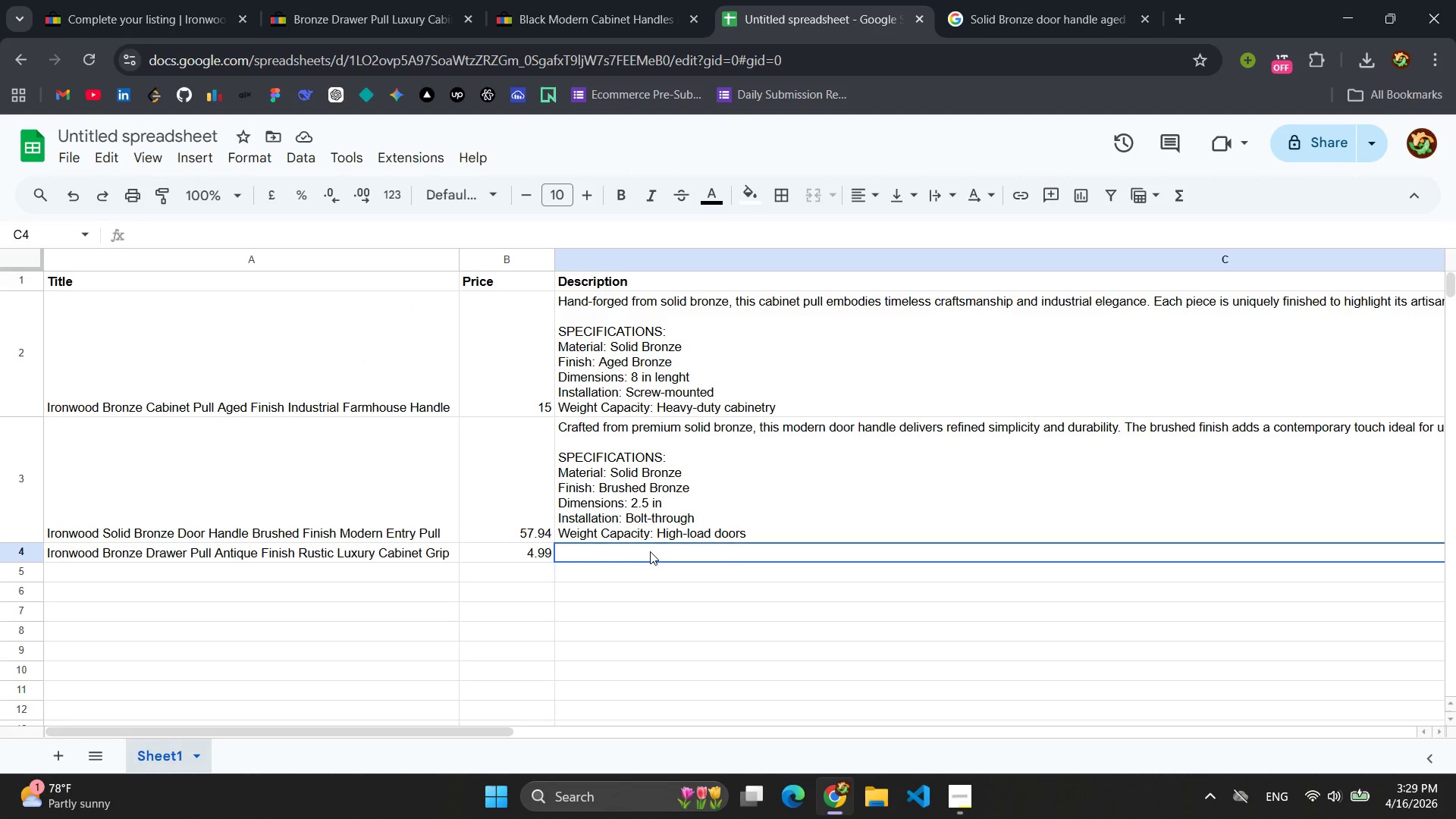 
triple_click([650, 551])
 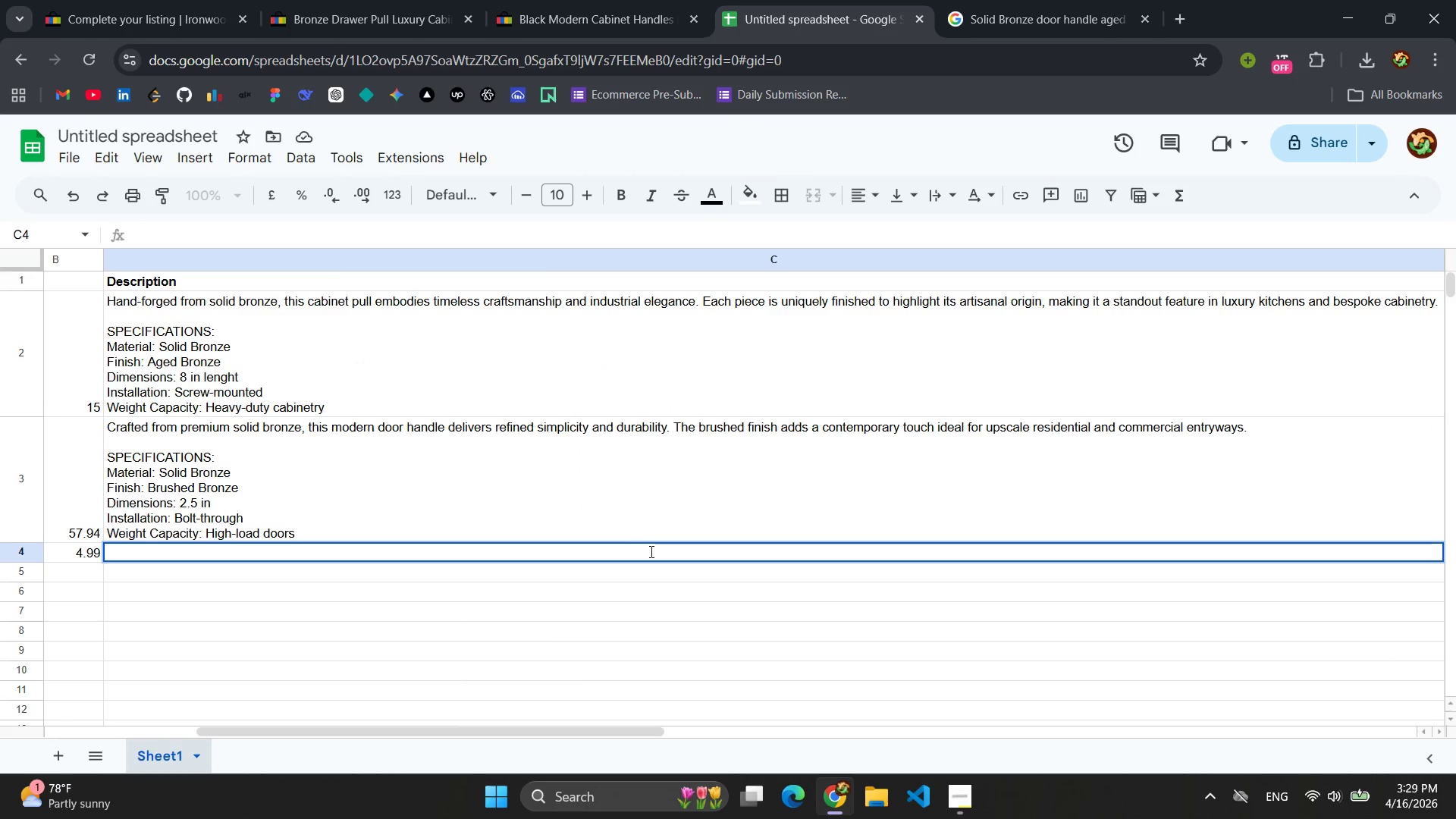 
key(Control+V)
 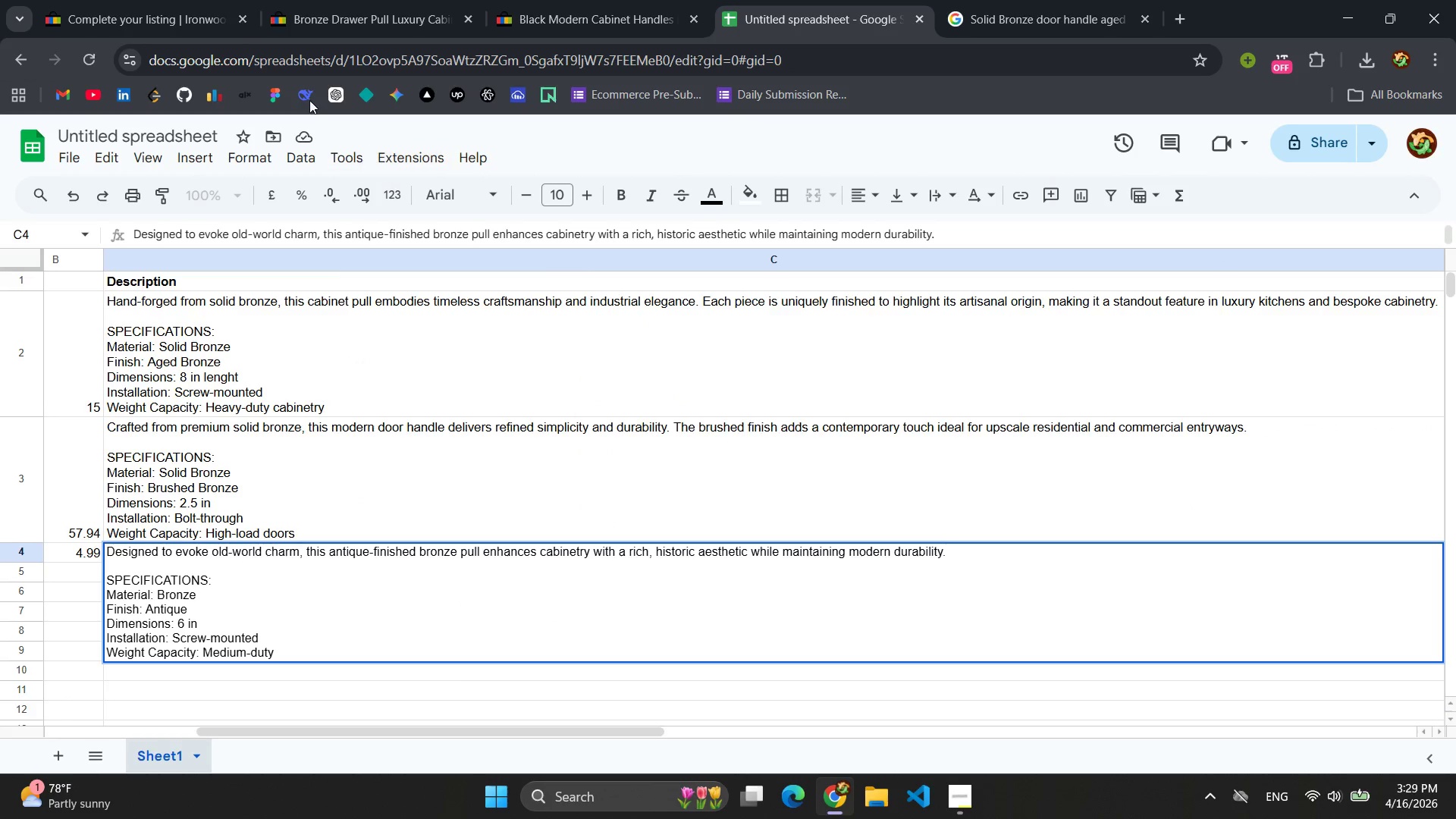 
left_click([195, 0])
 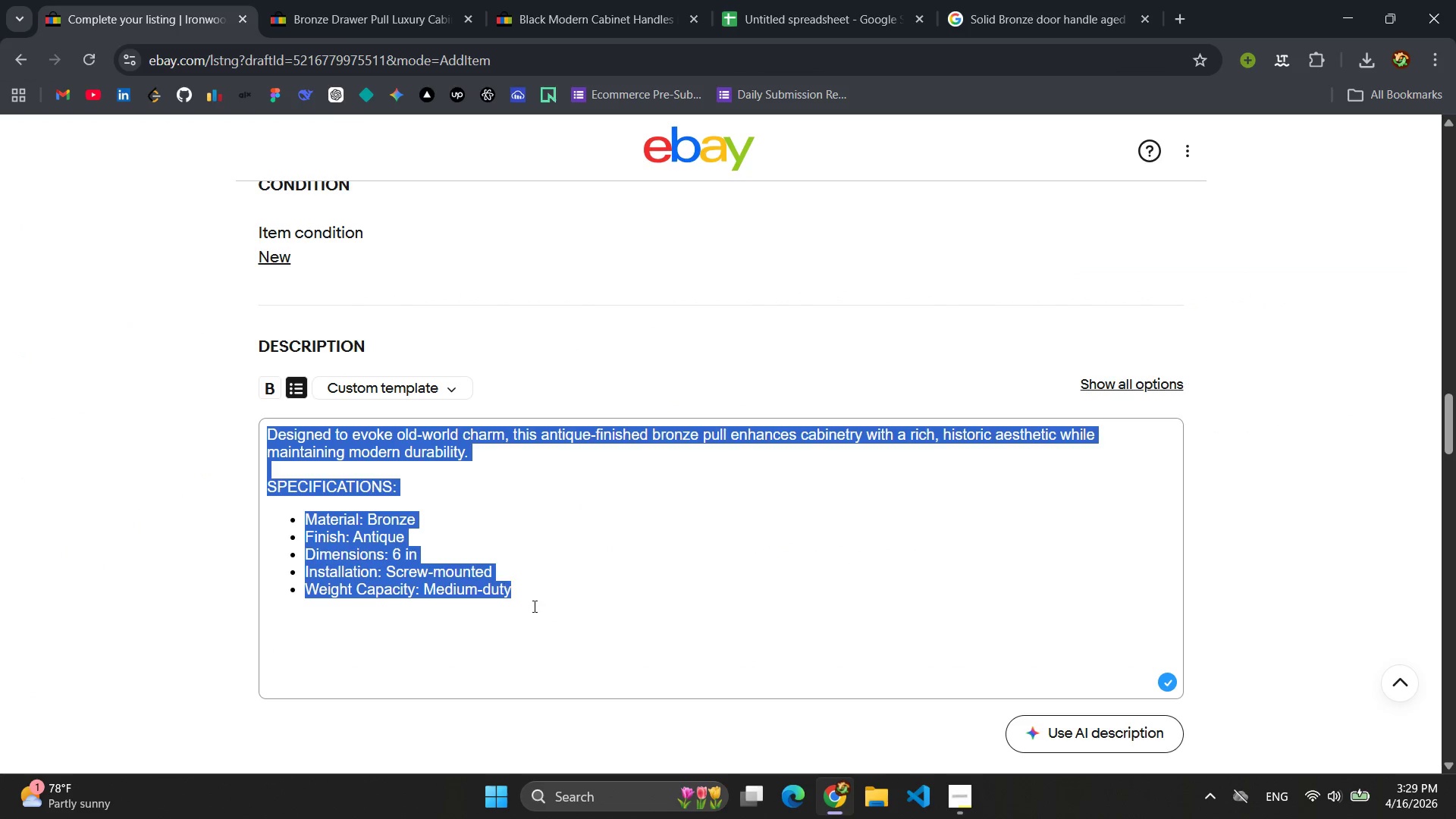 
left_click([531, 680])
 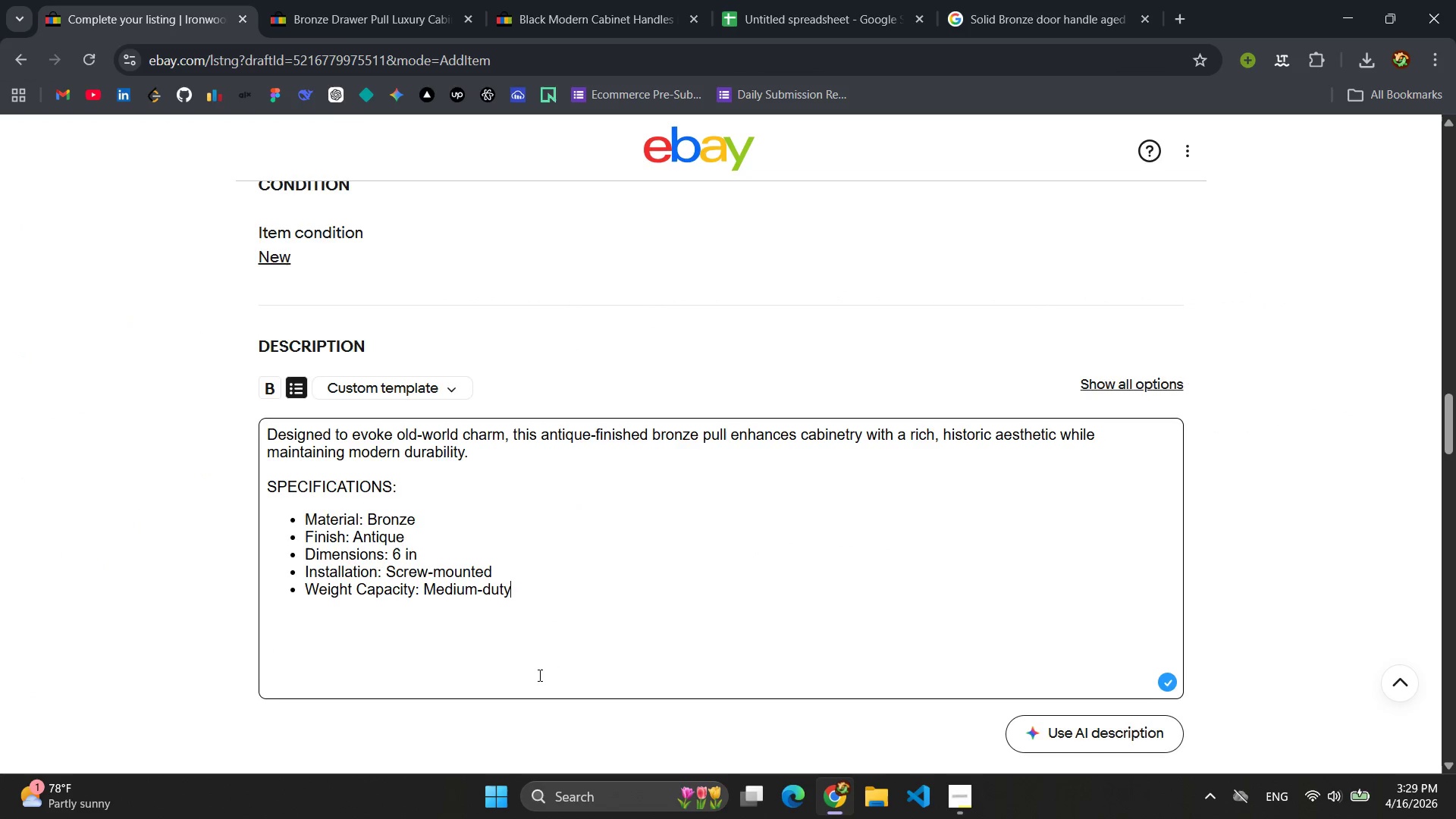 
scroll: coordinate [566, 618], scroll_direction: down, amount: 4.0
 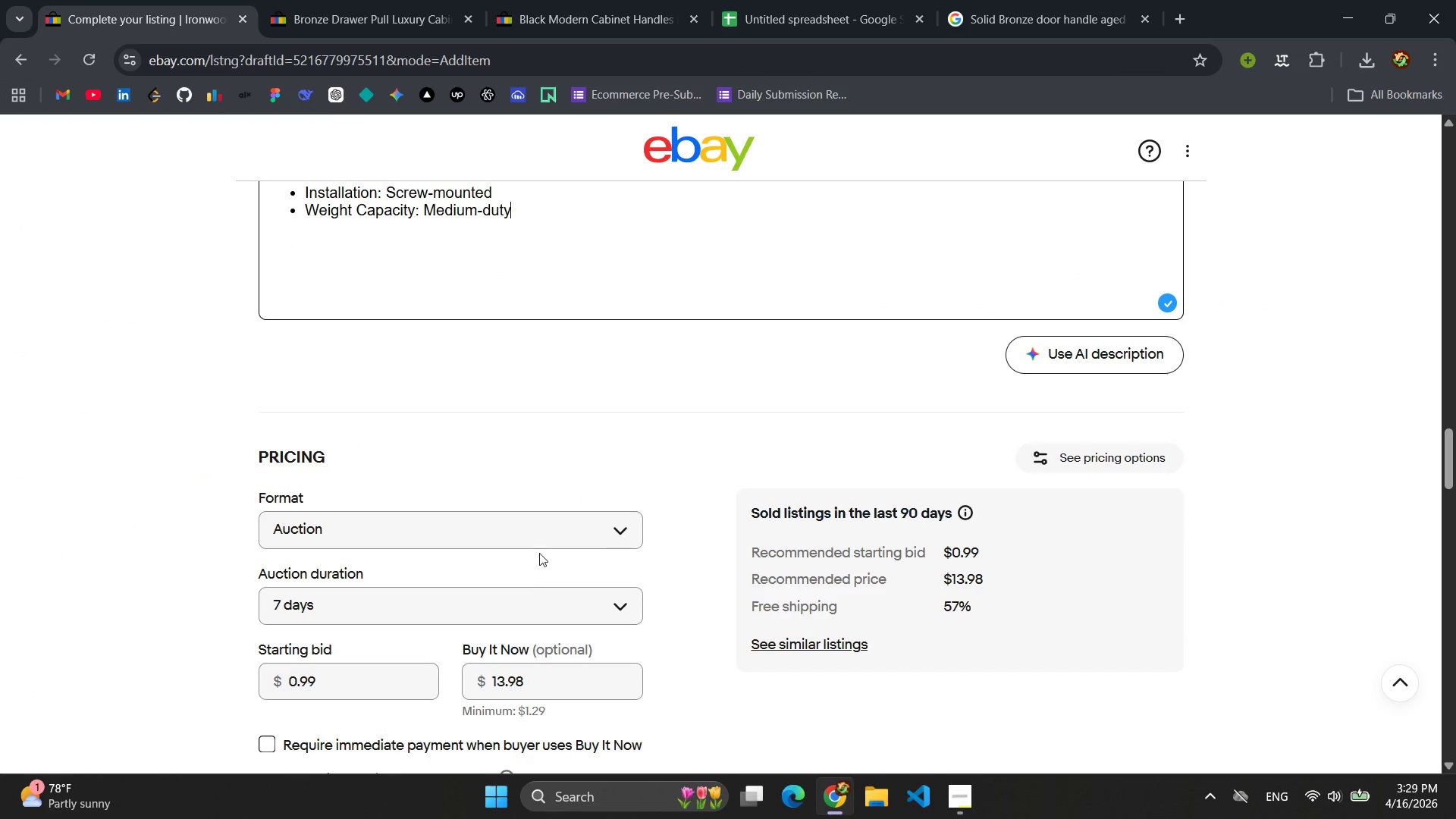 
left_click([533, 545])
 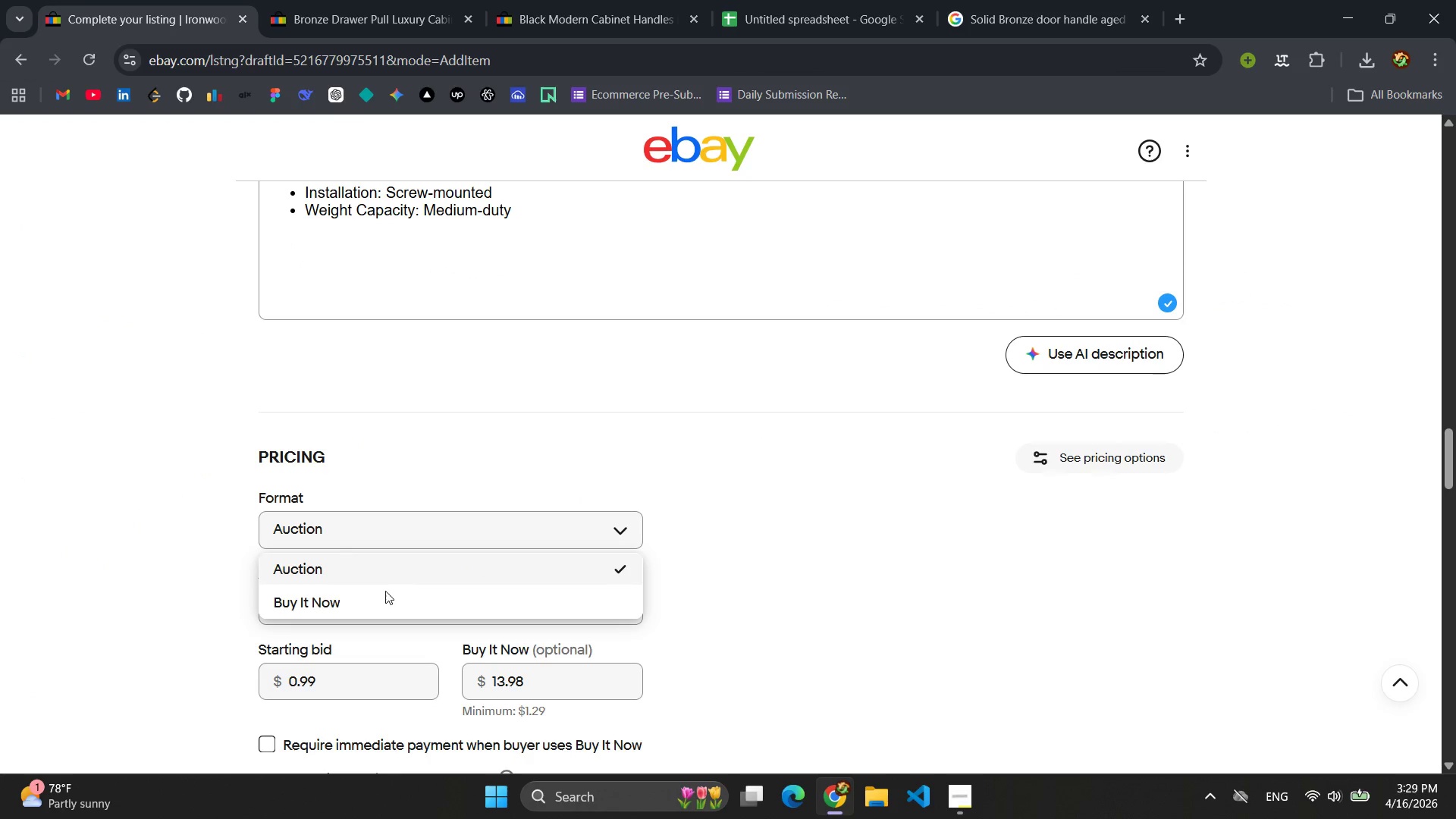 
left_click([382, 595])
 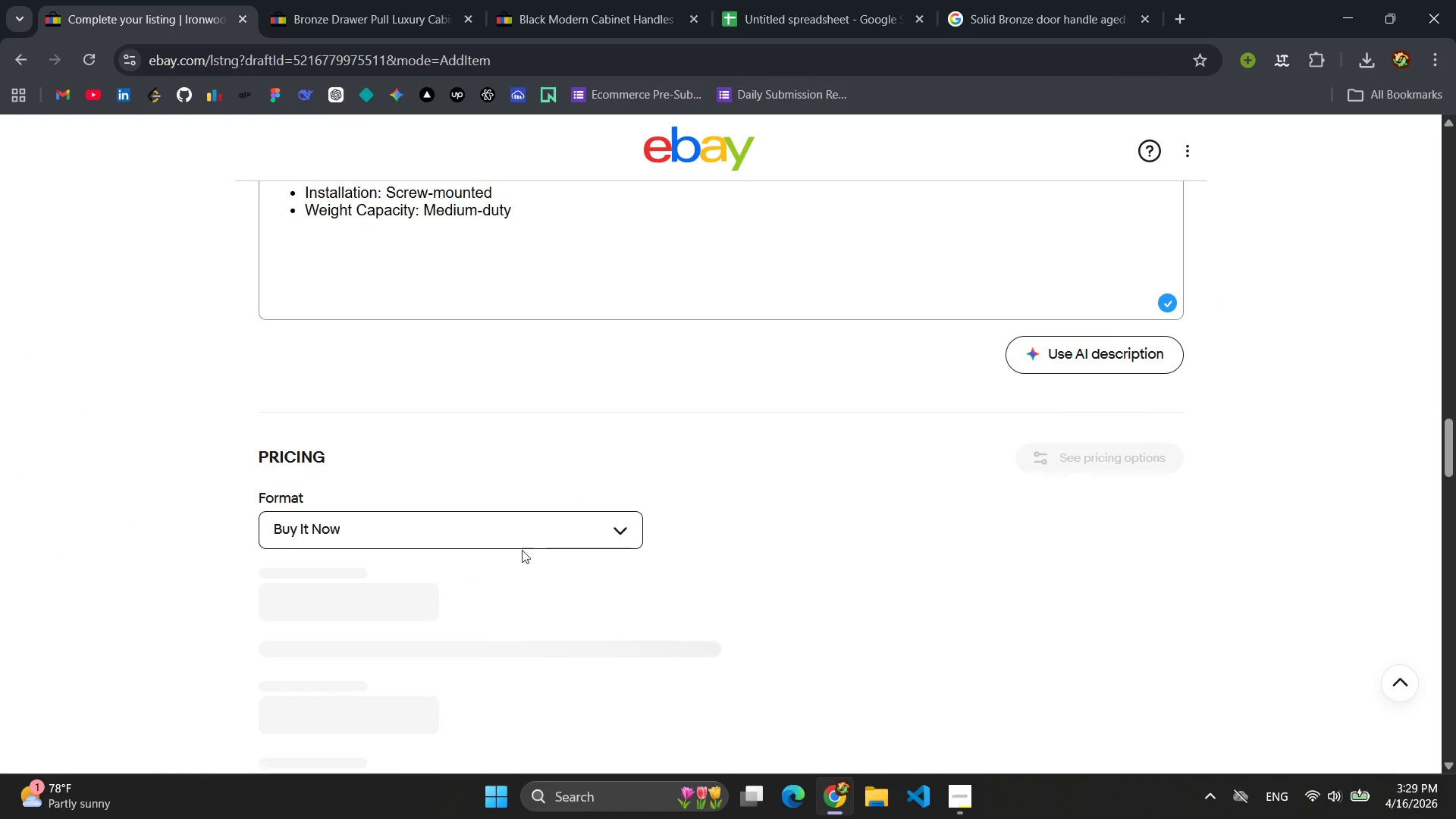 
scroll: coordinate [522, 550], scroll_direction: down, amount: 3.0
 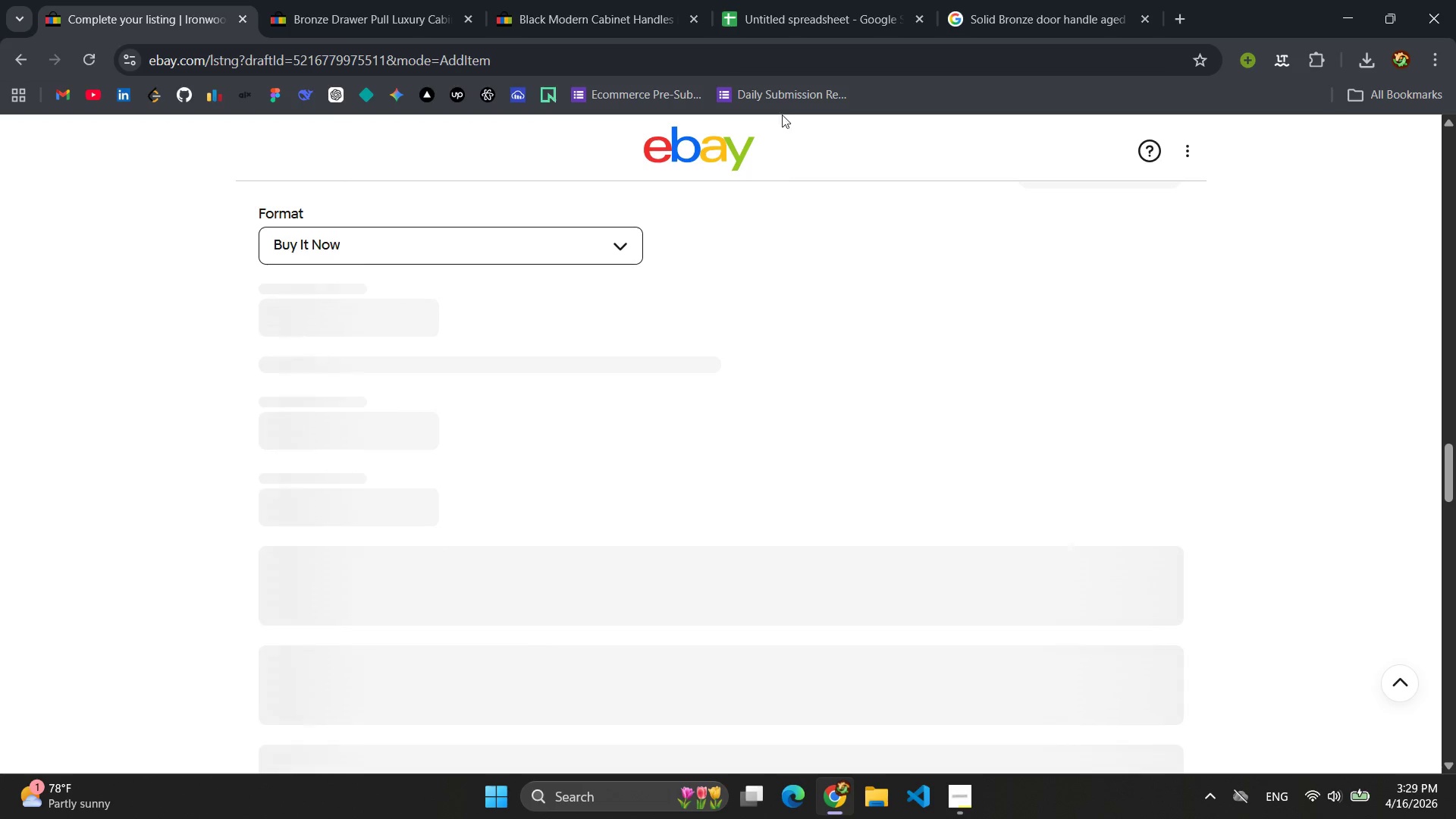 
left_click([351, 26])
 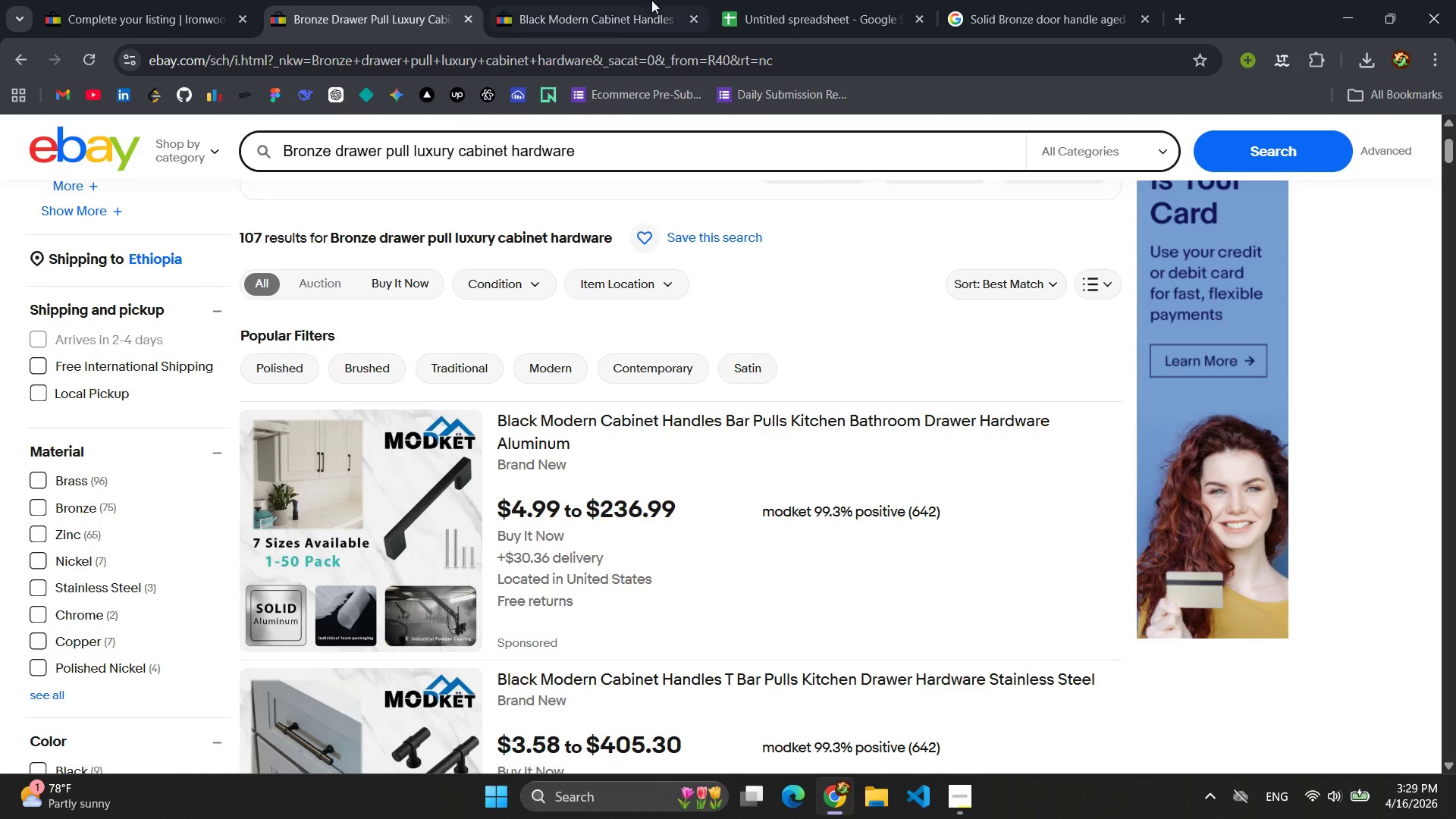 
left_click([849, 1])
 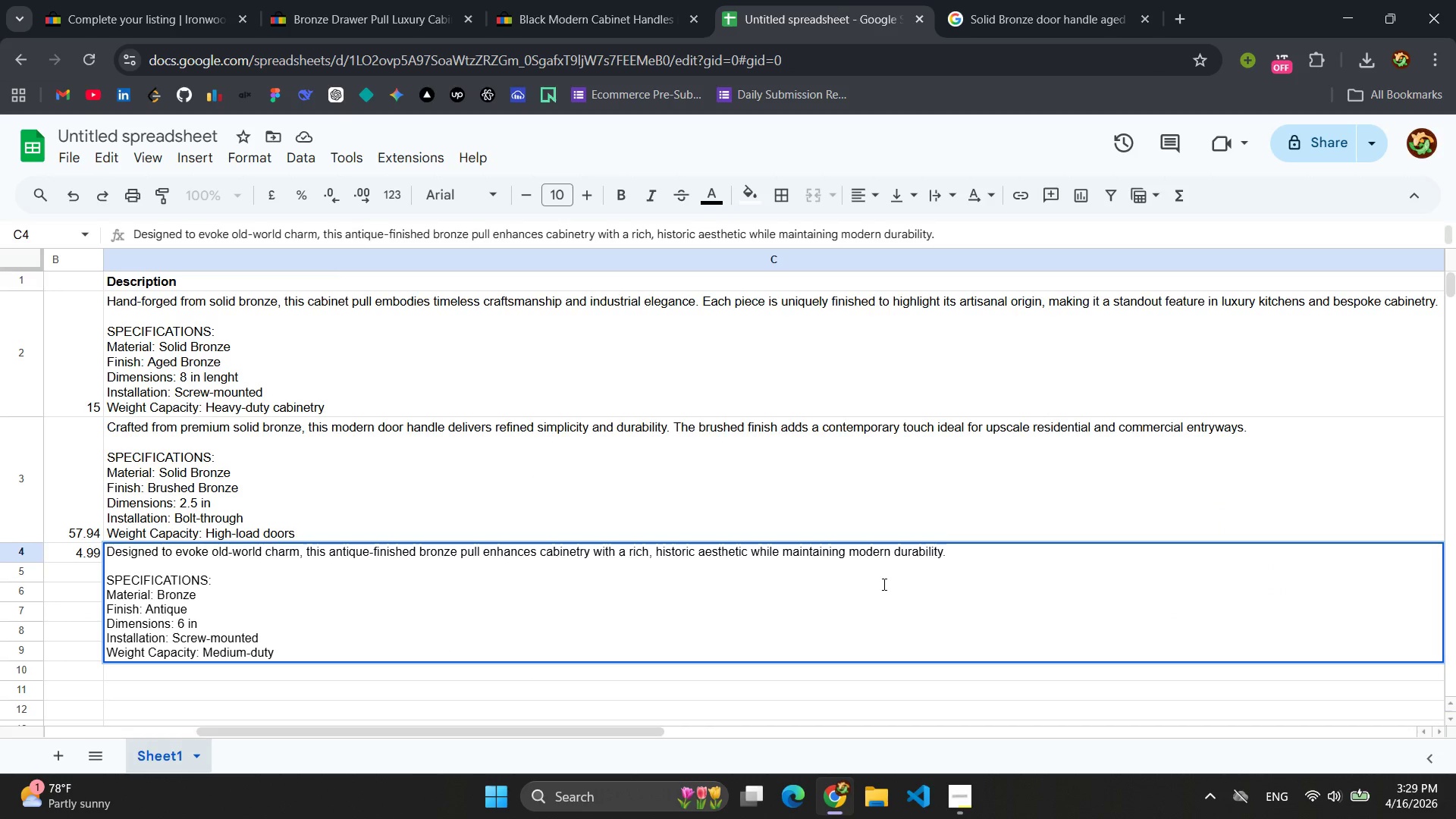 
left_click([864, 670])
 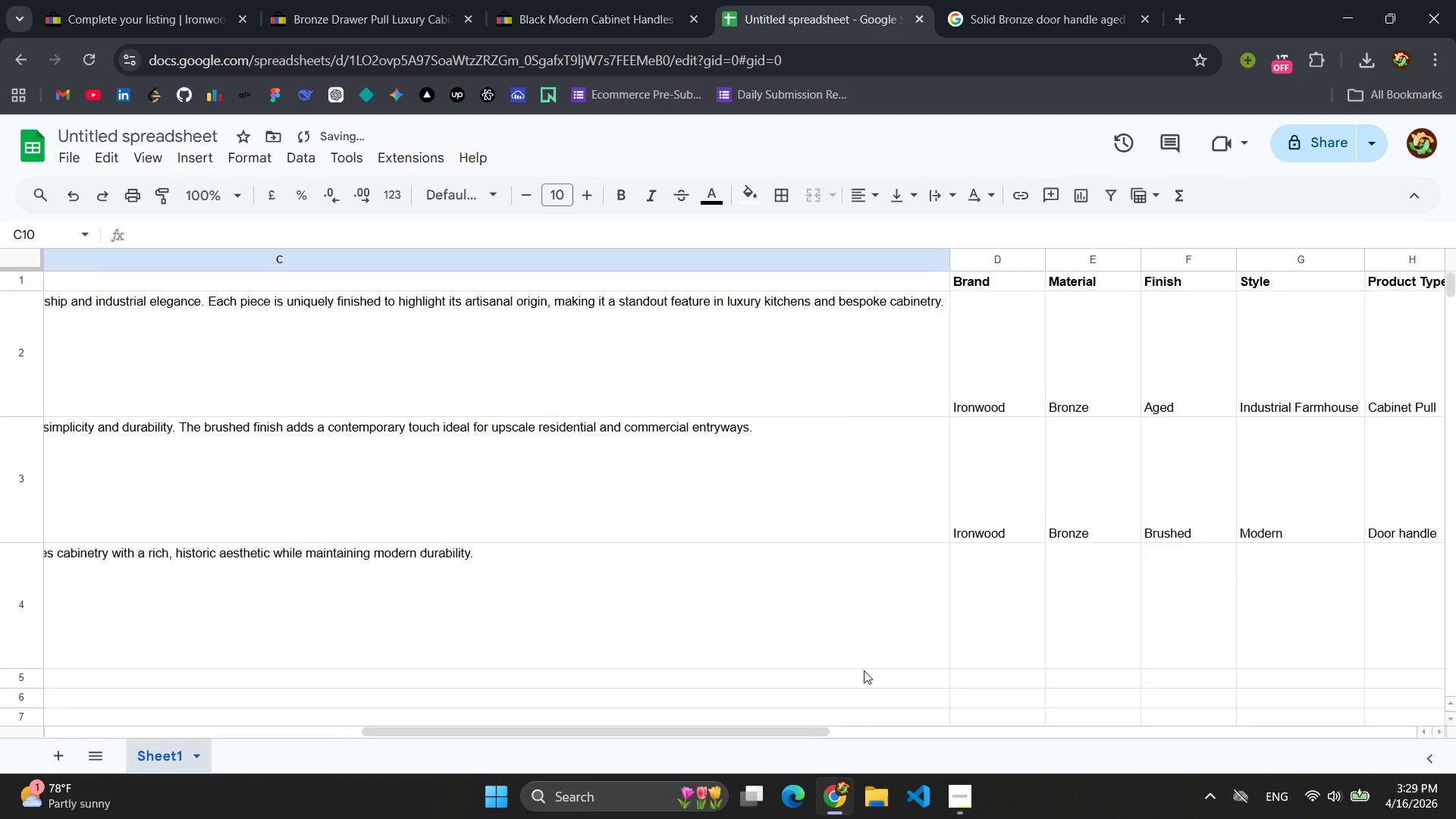 
left_click([838, 610])
 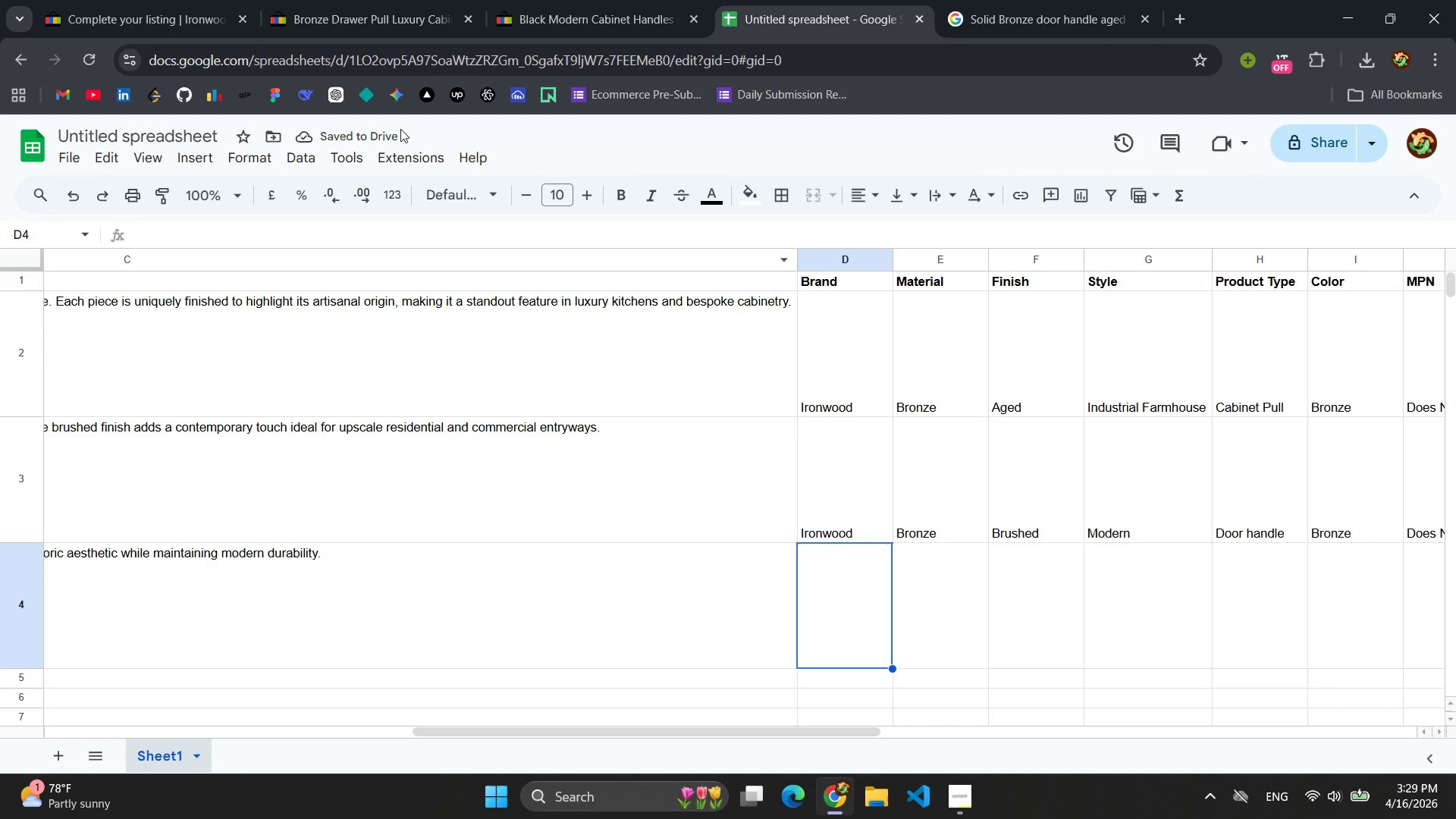 
left_click([146, 14])
 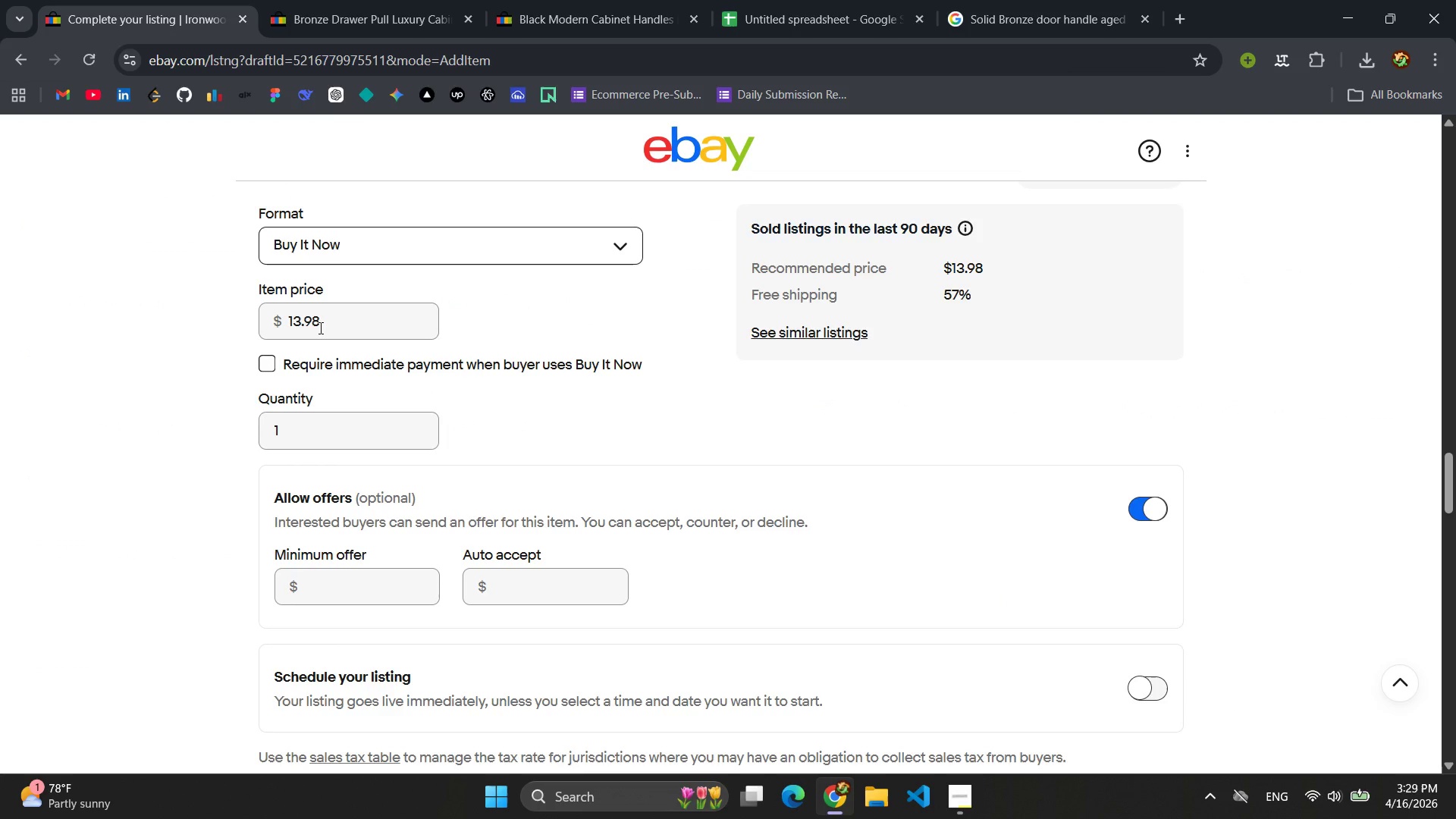 
left_click([306, 328])
 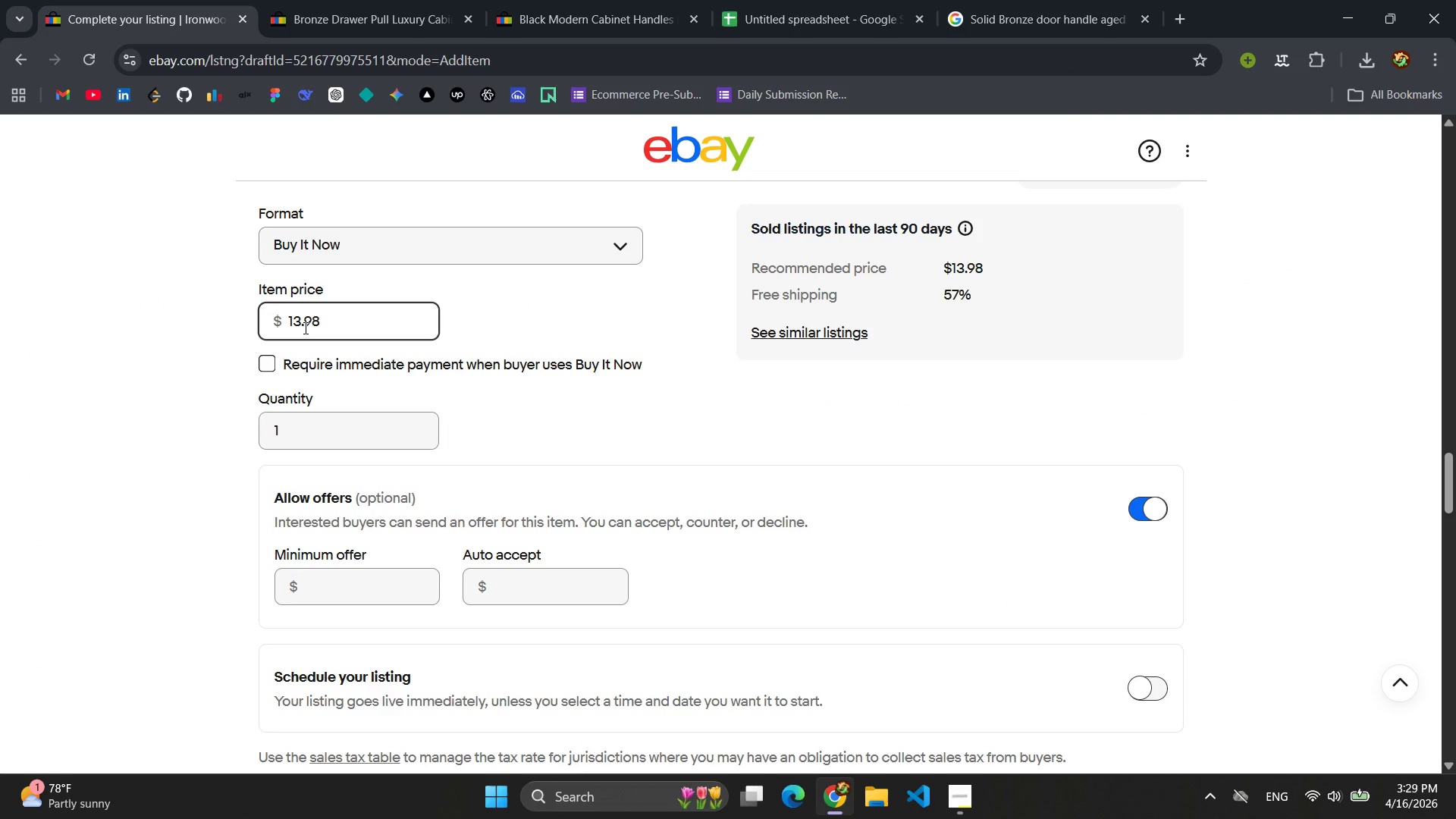 
left_click([303, 327])
 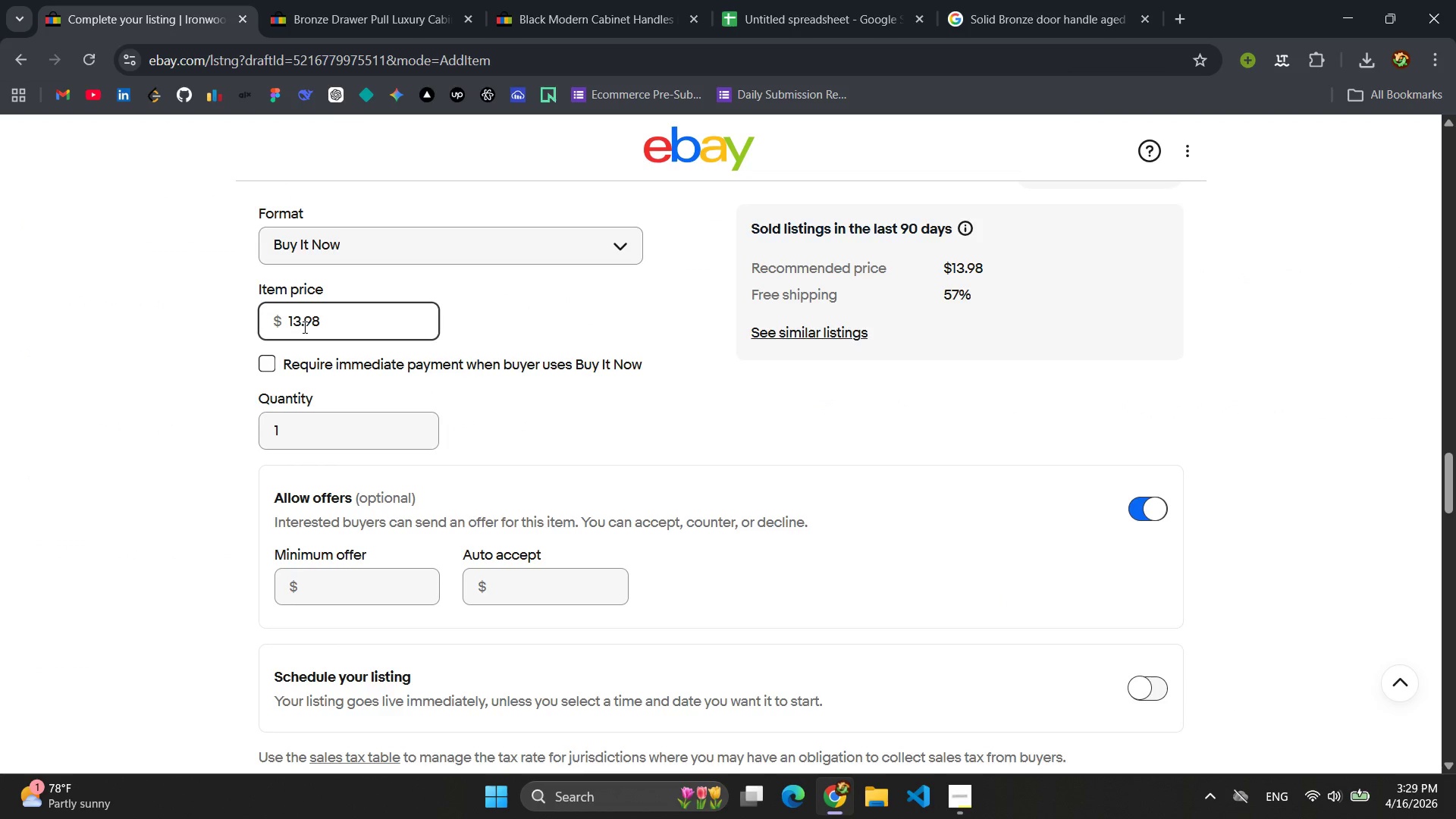 
key(ArrowLeft)
 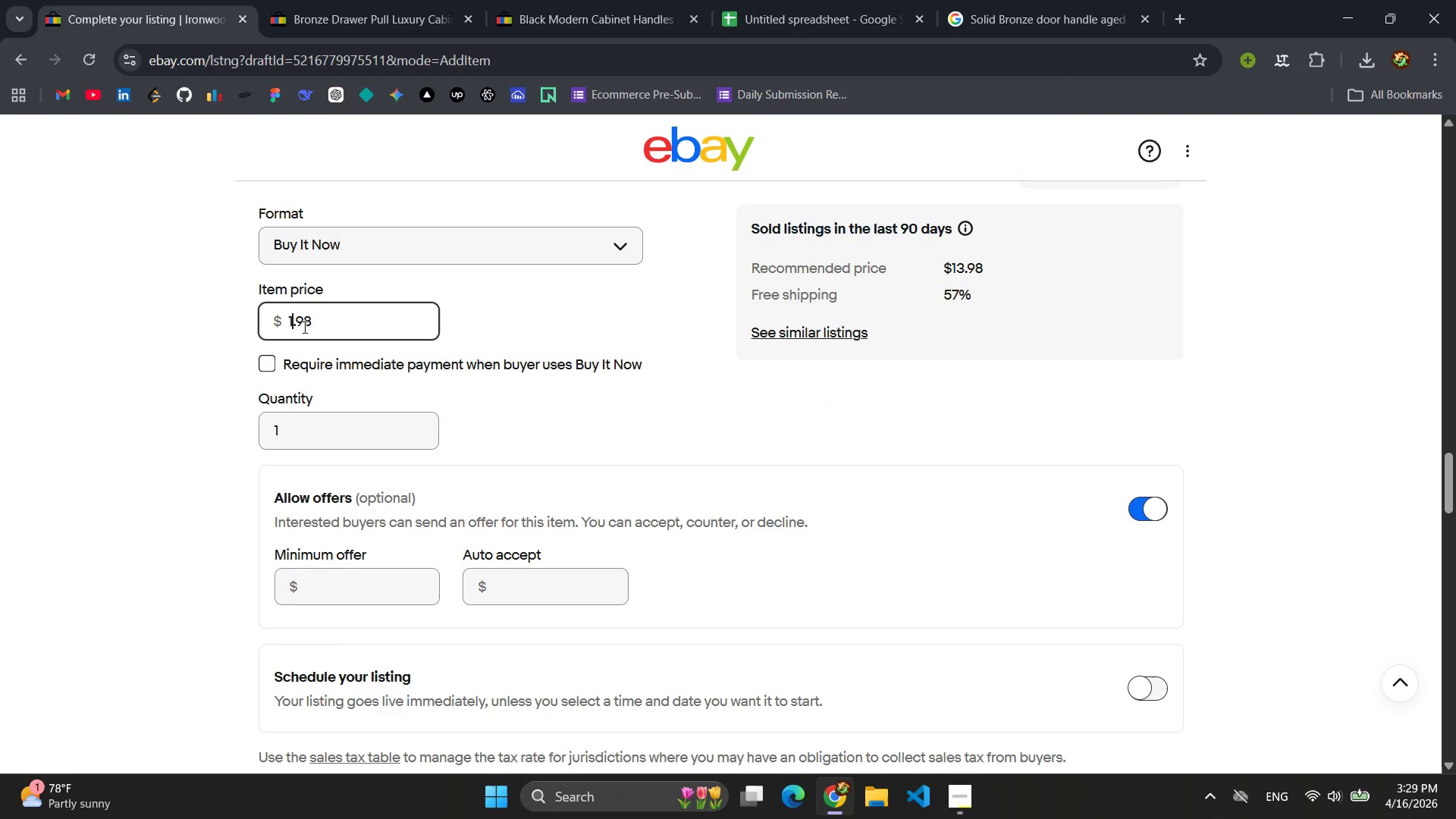 
key(Backspace)
 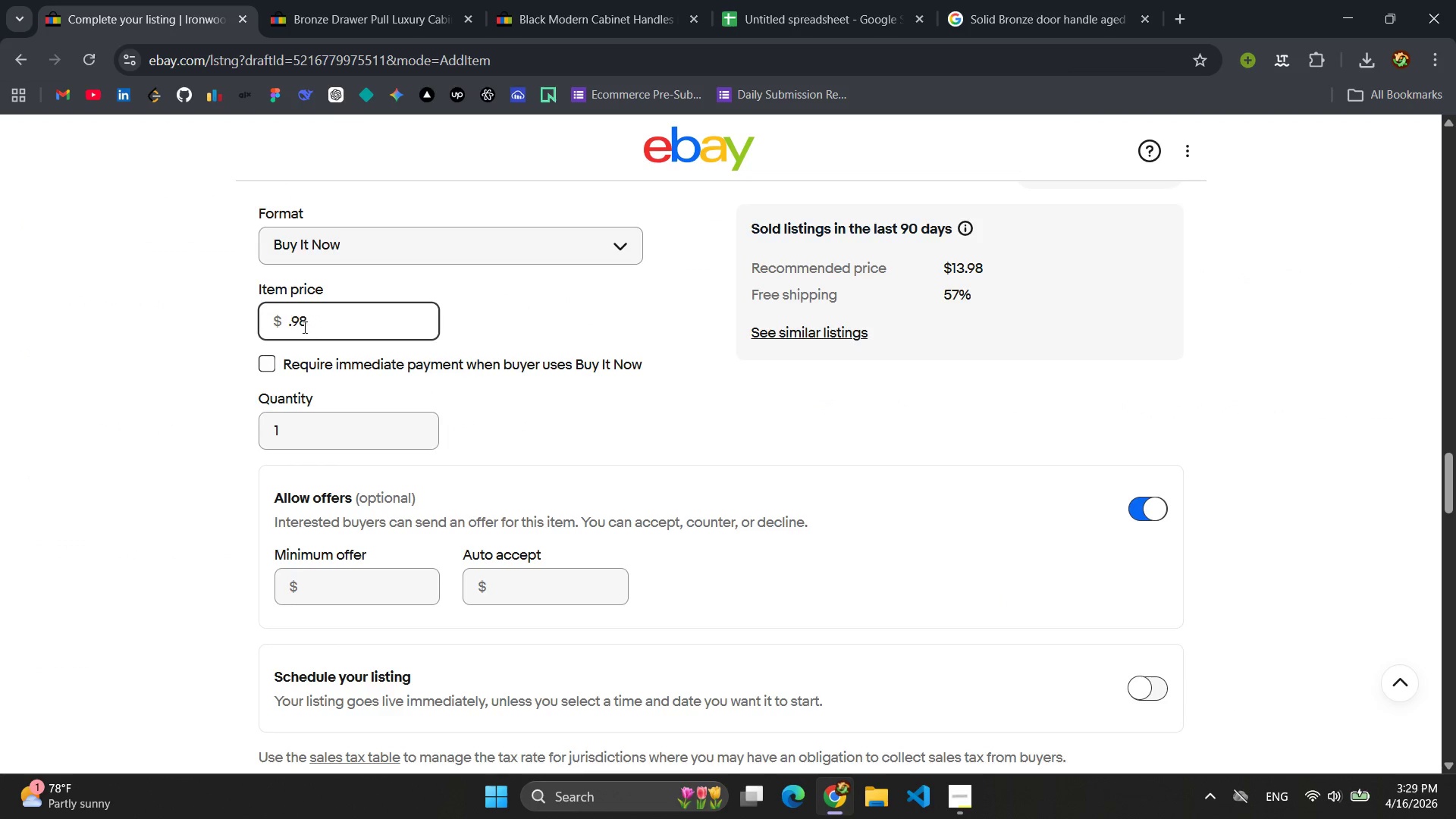 
key(Backspace)
 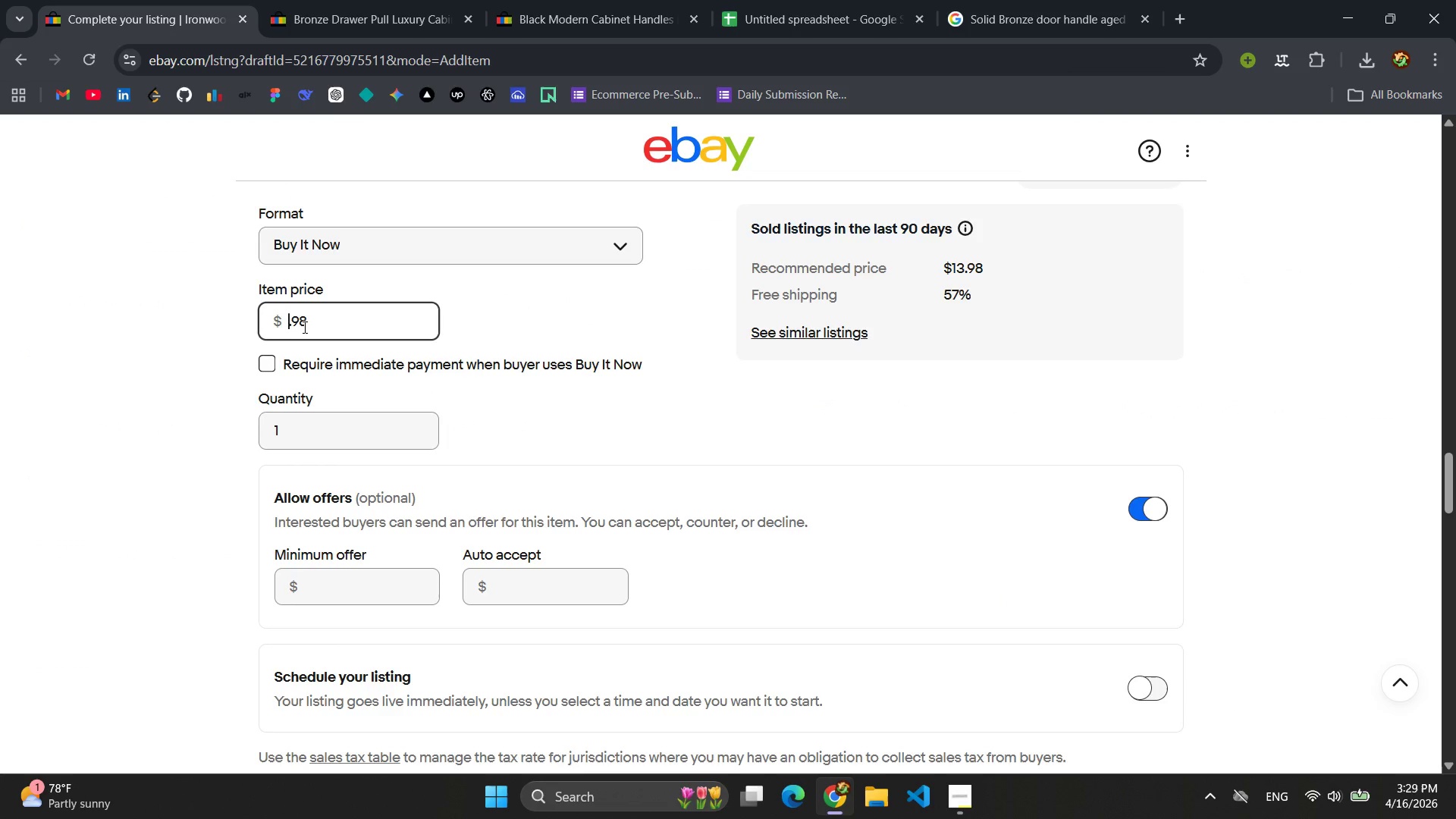 
key(4)
 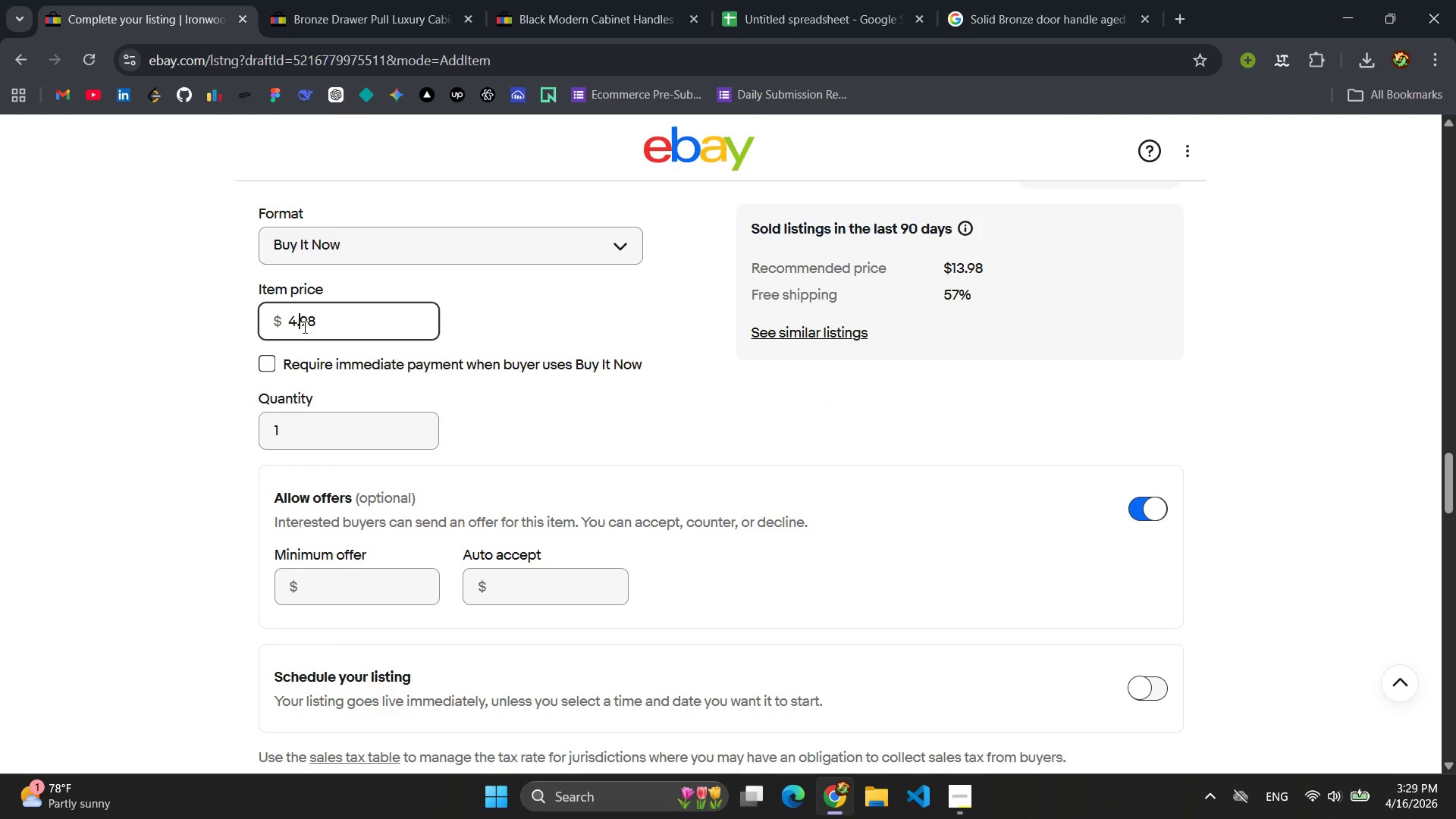 
key(ArrowRight)
 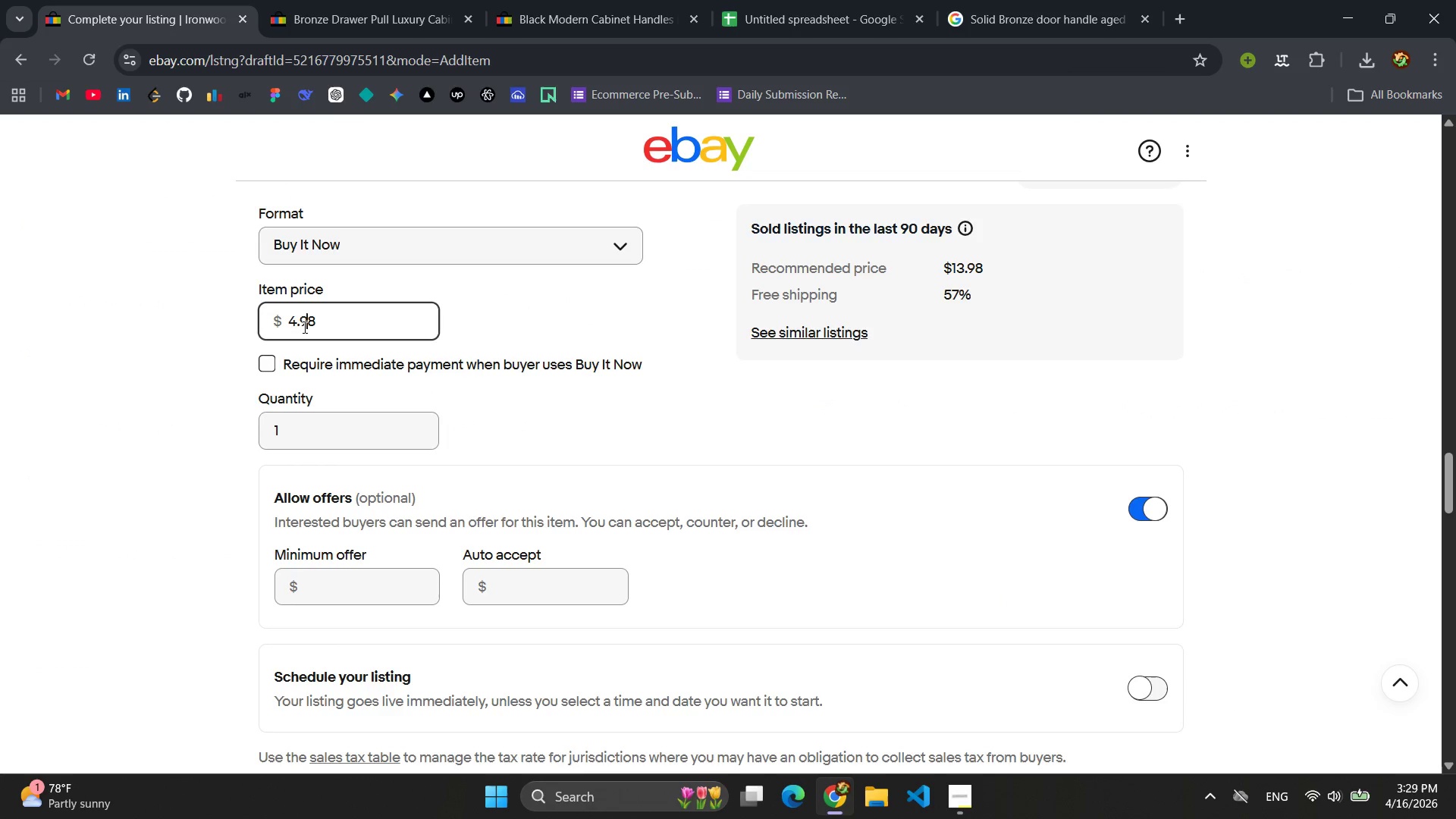 
key(ArrowRight)
 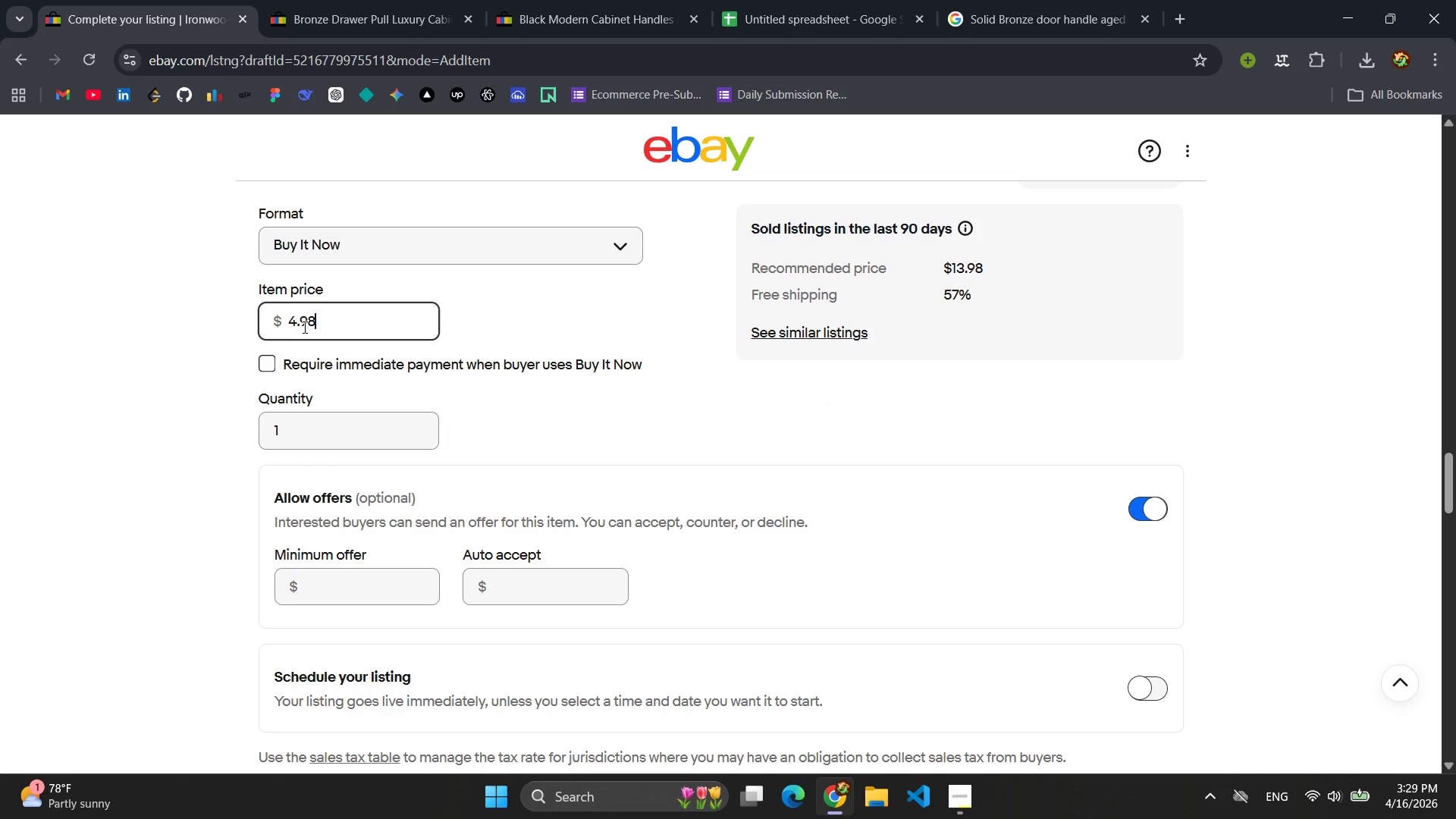 
key(ArrowRight)
 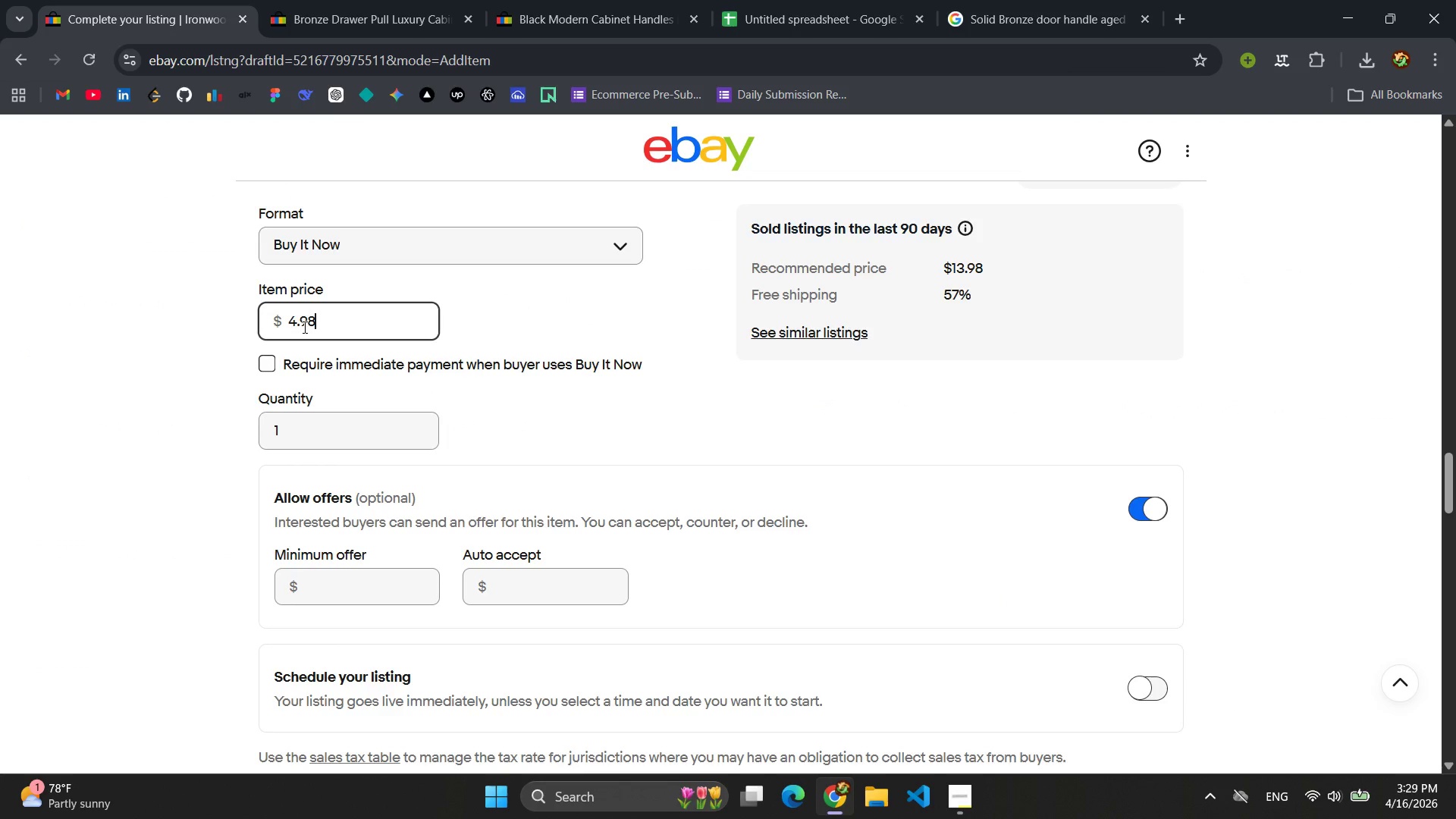 
key(Backspace)
 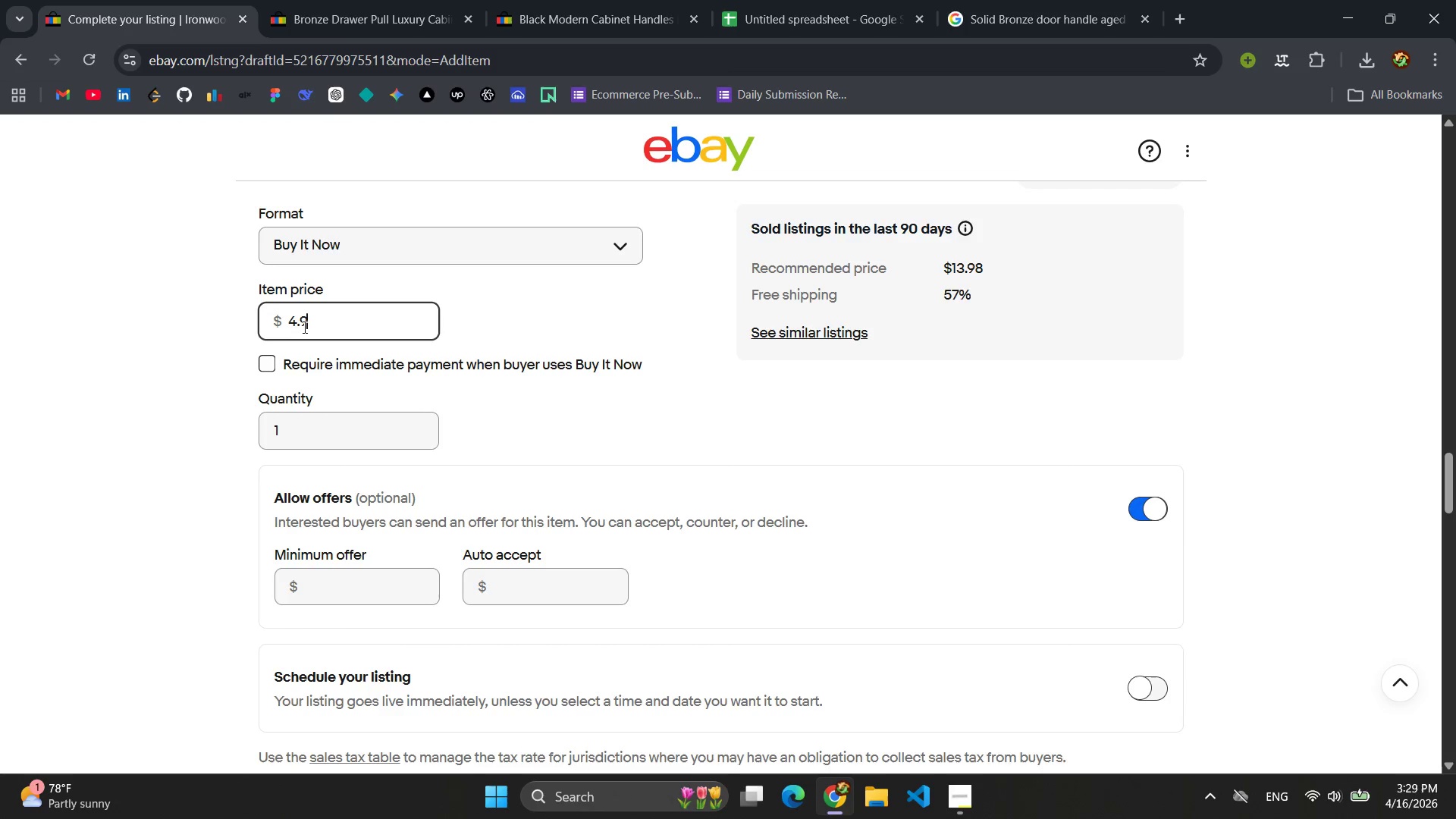 
key(9)
 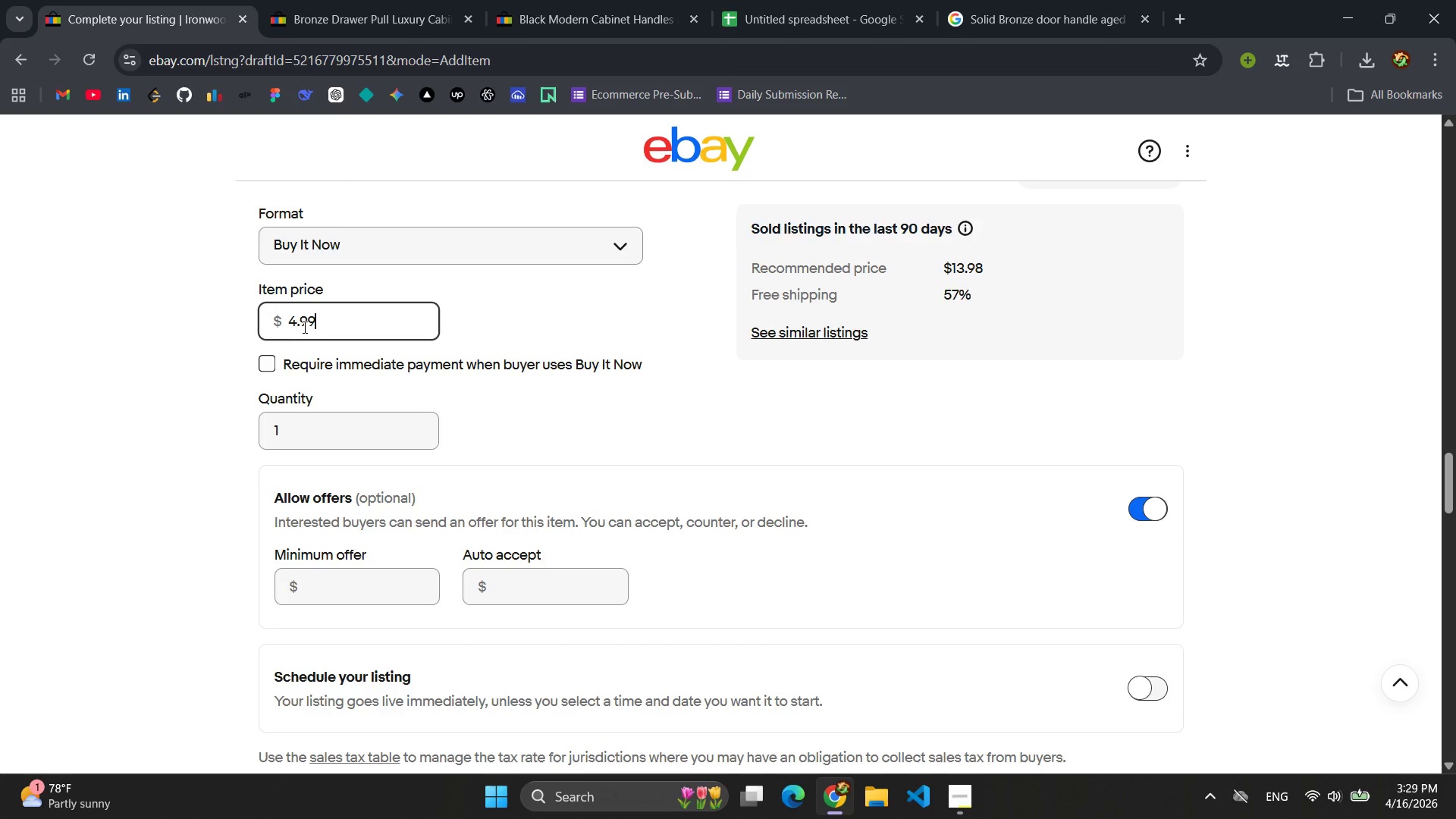 
left_click([565, 359])
 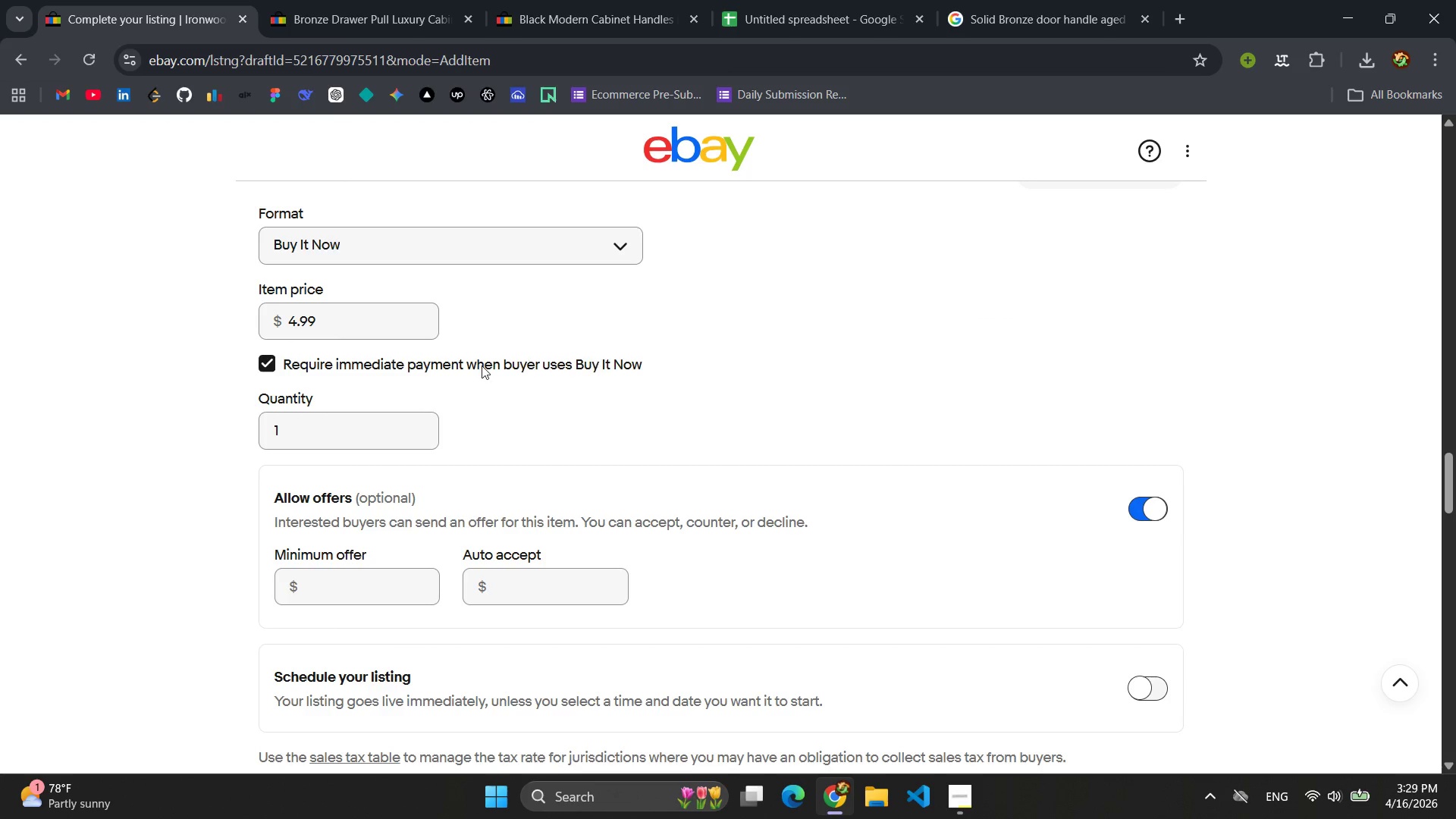 
left_click([481, 366])
 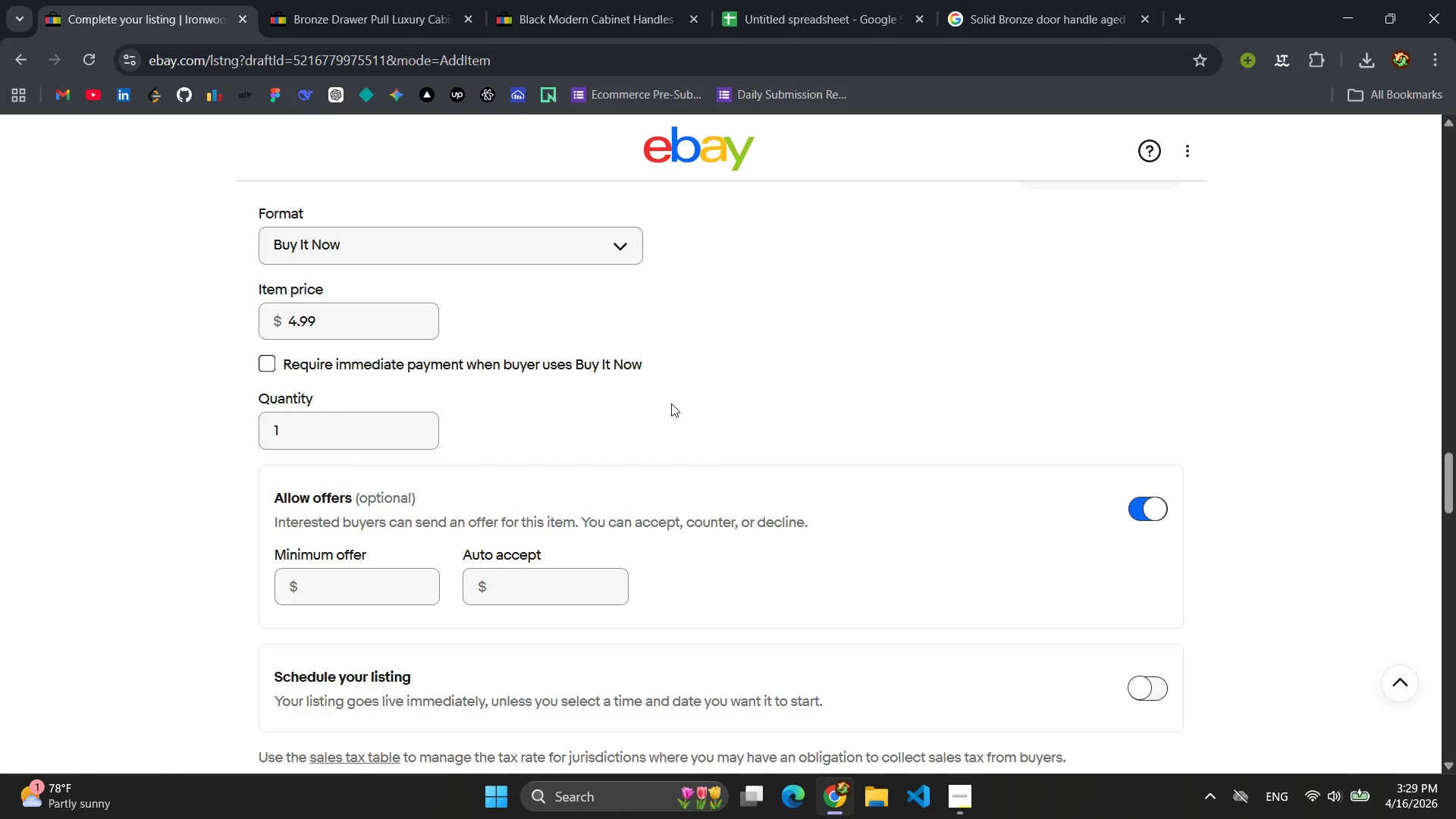 
scroll: coordinate [674, 398], scroll_direction: down, amount: 7.0
 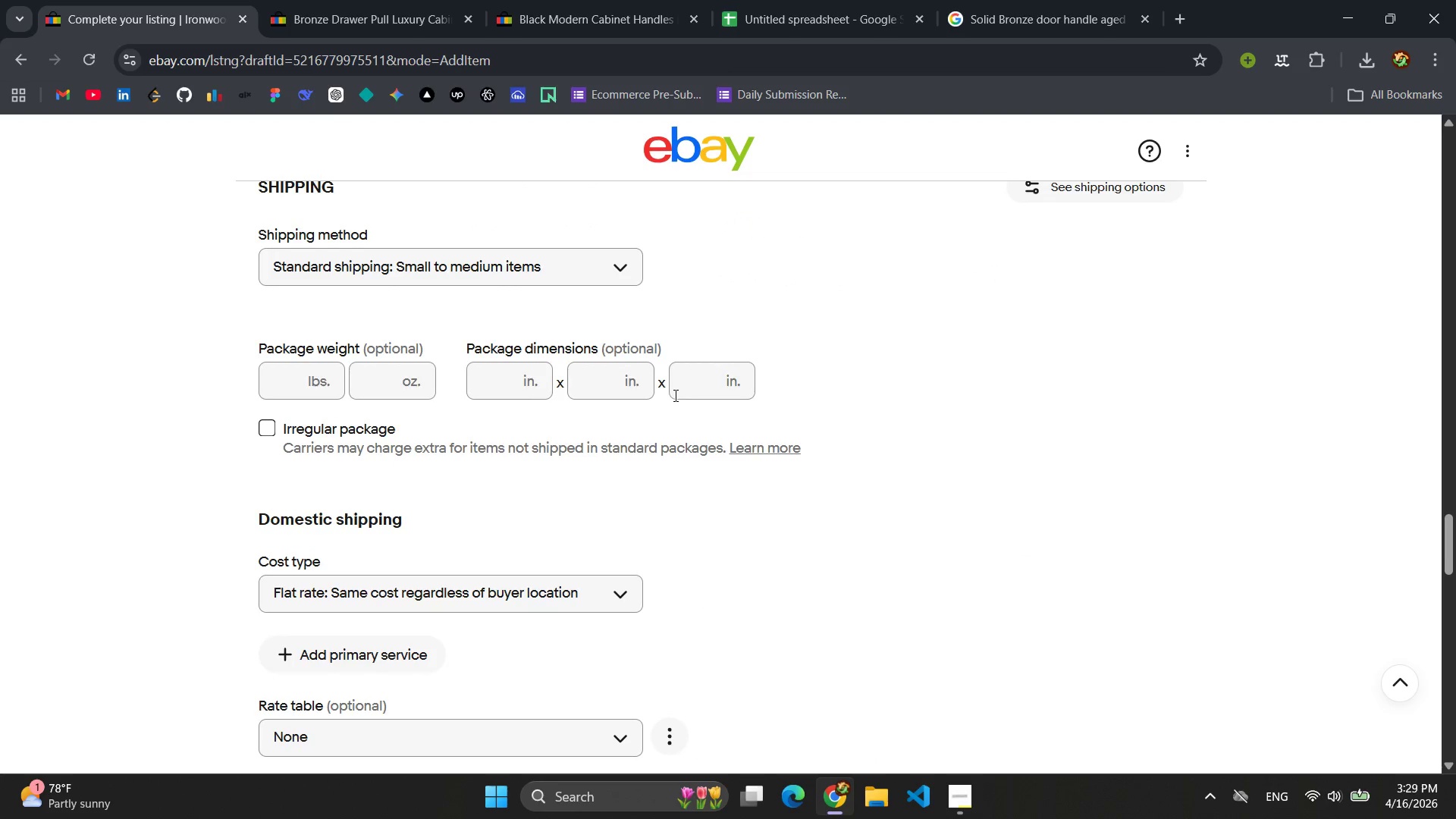 
scroll: coordinate [675, 392], scroll_direction: up, amount: 26.0
 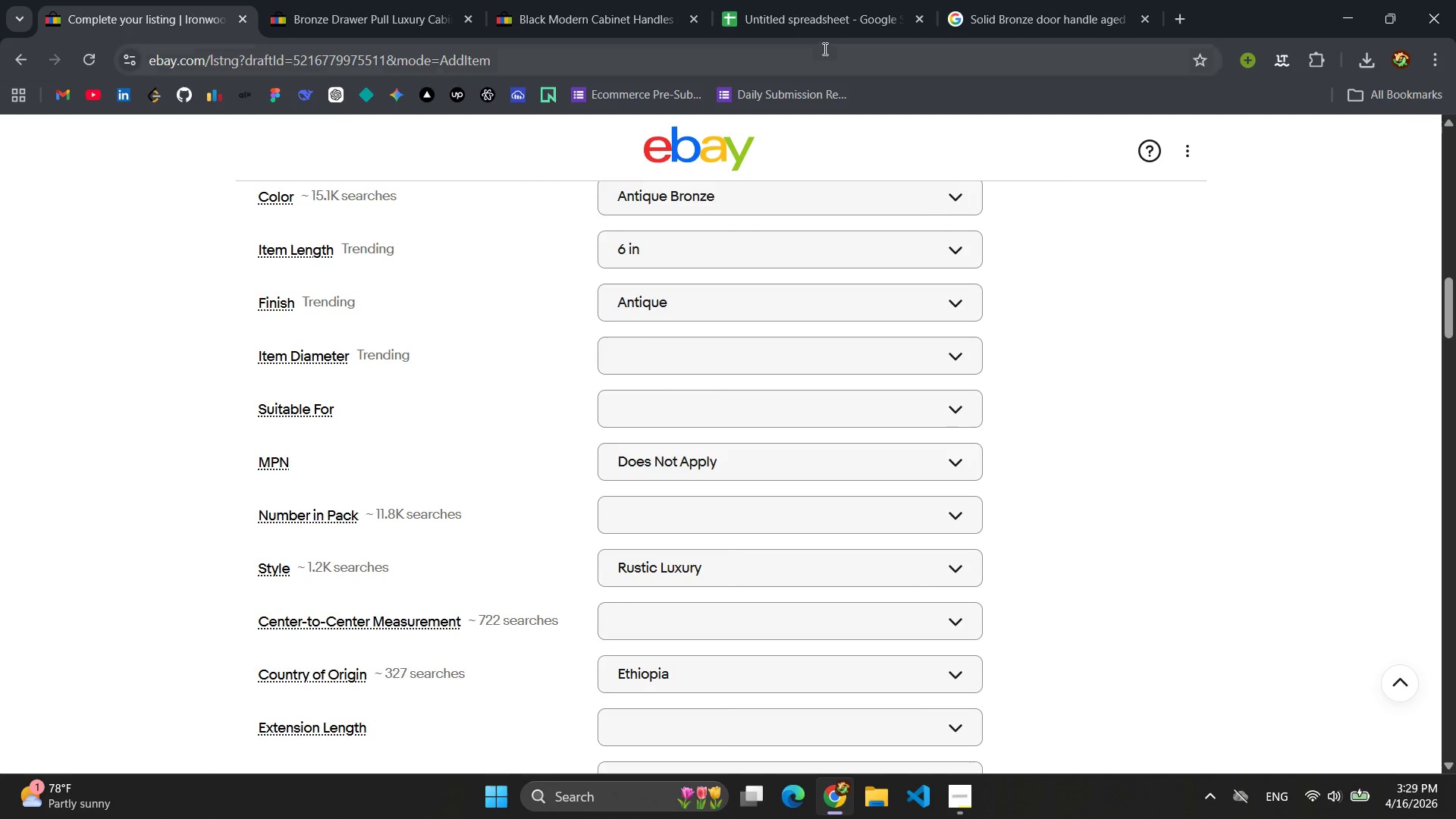 
left_click([809, 15])
 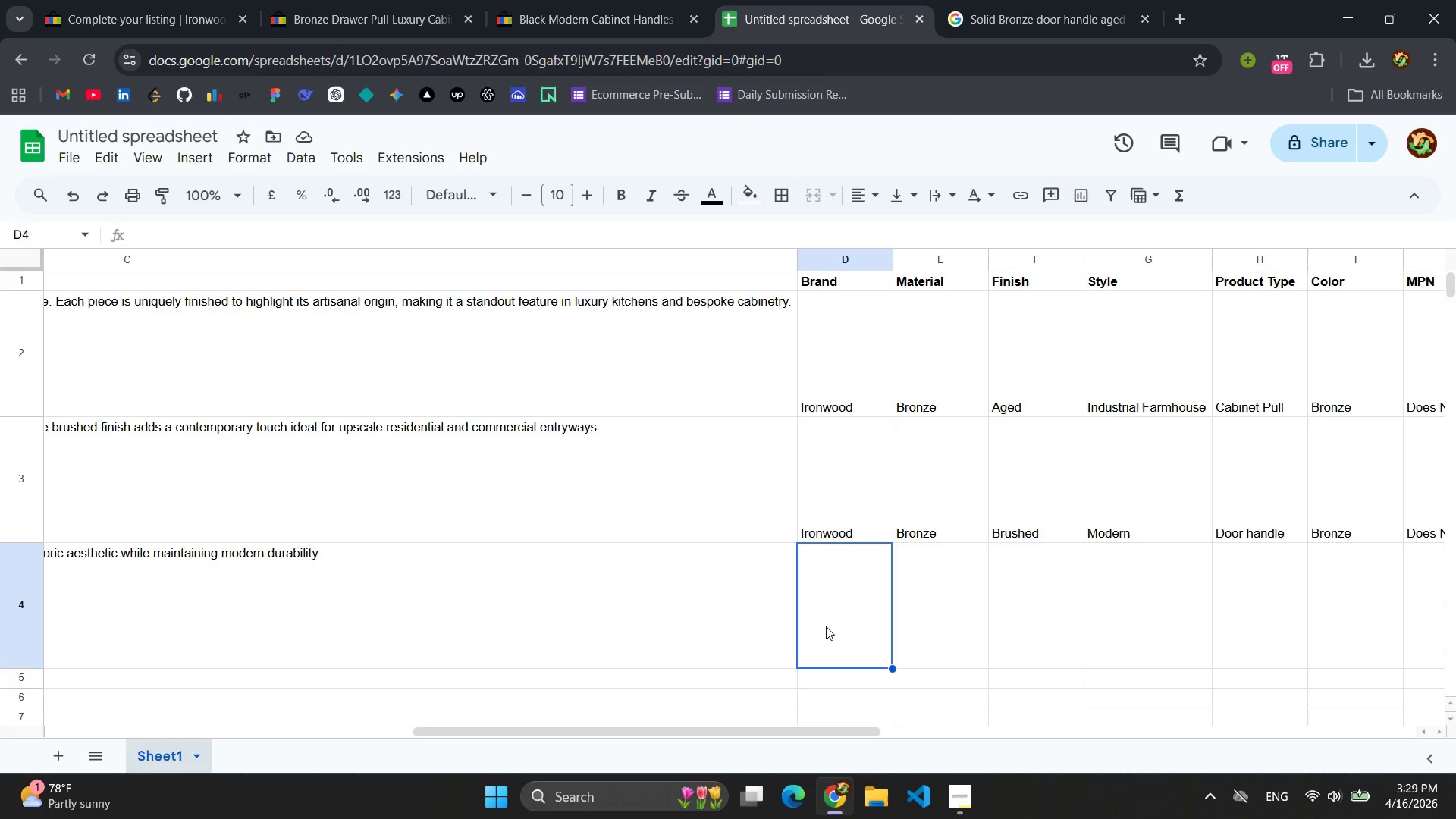 
wait(10.47)
 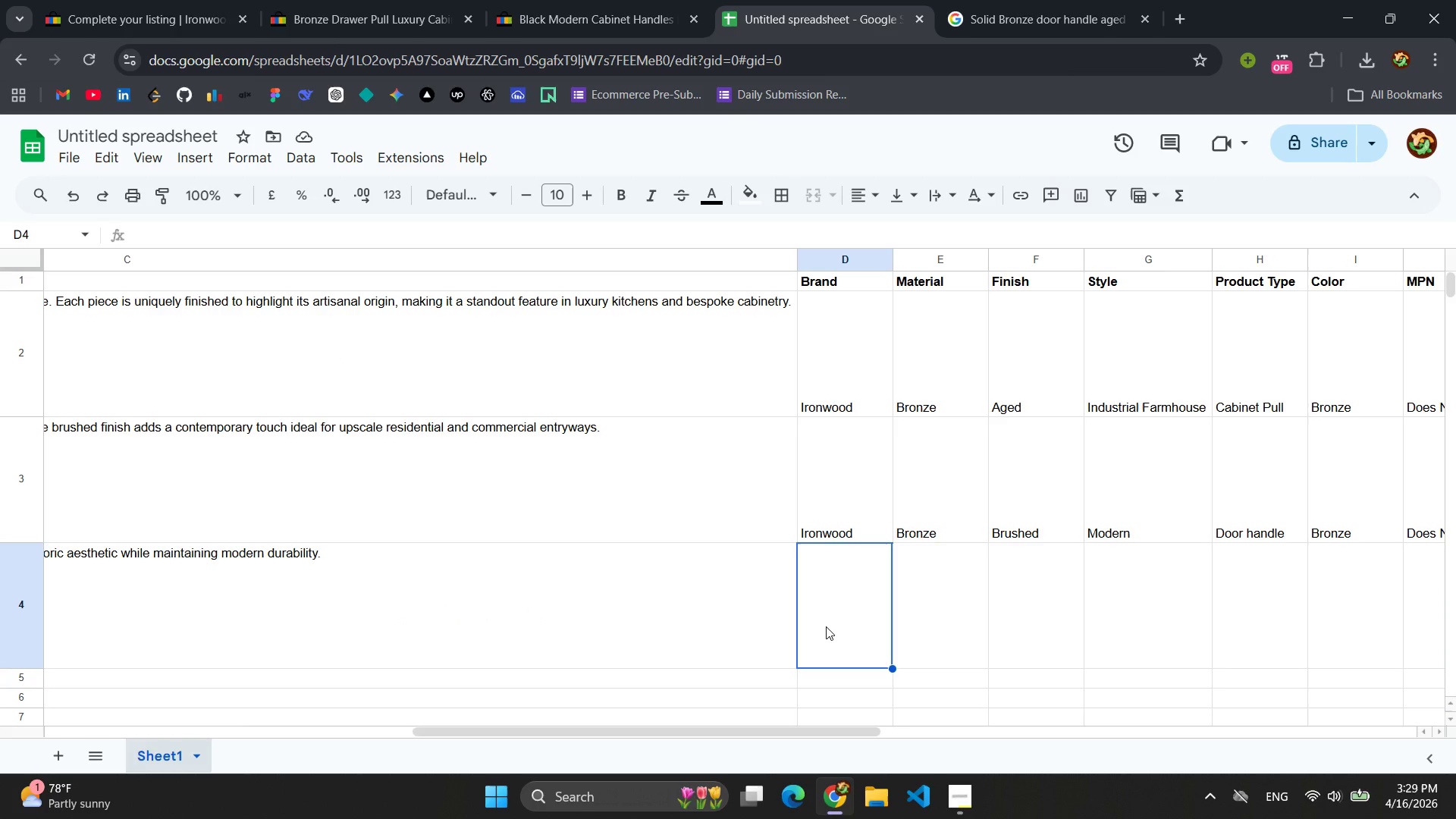 
type(Ironwood)
 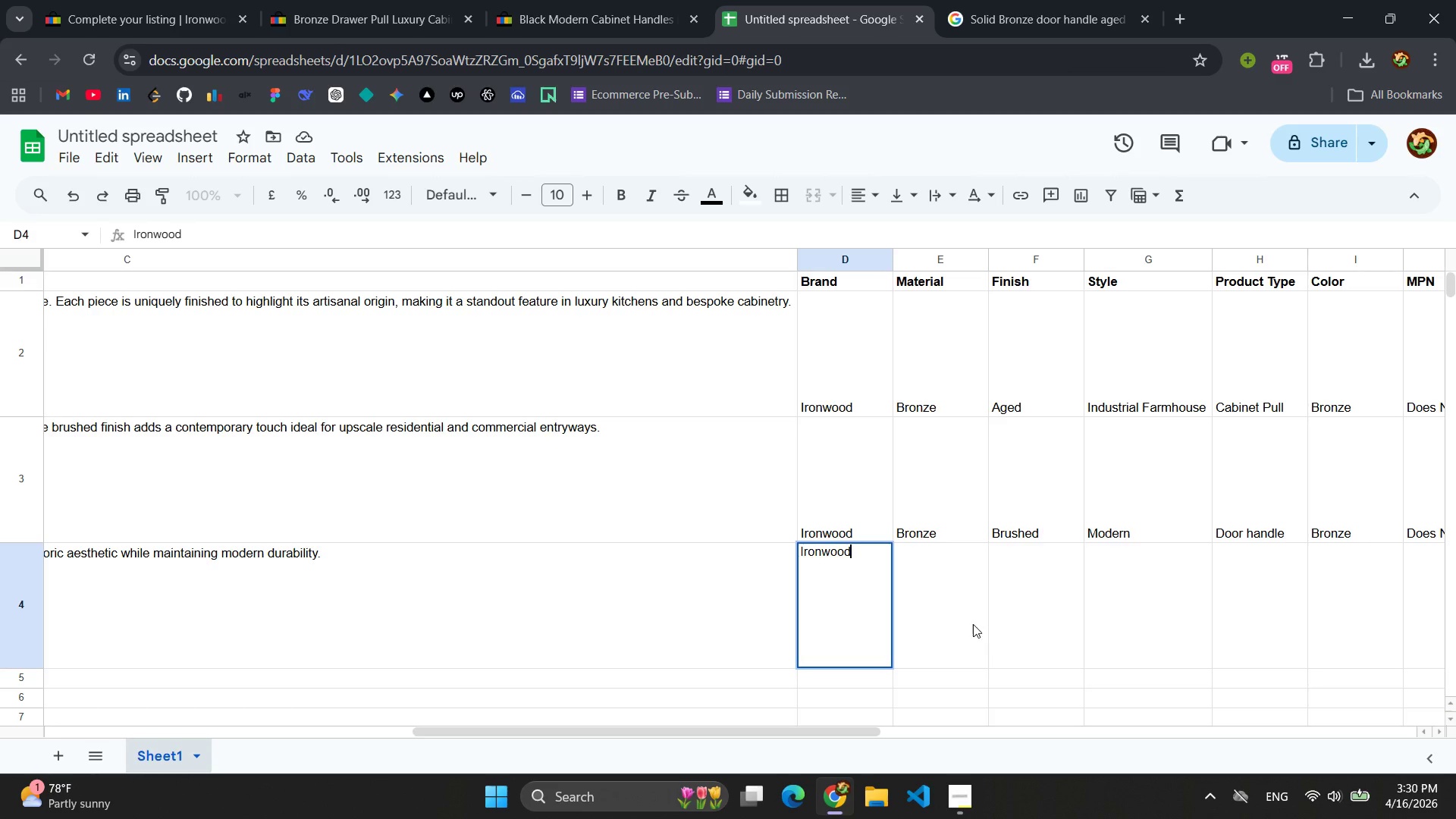 
left_click([933, 613])
 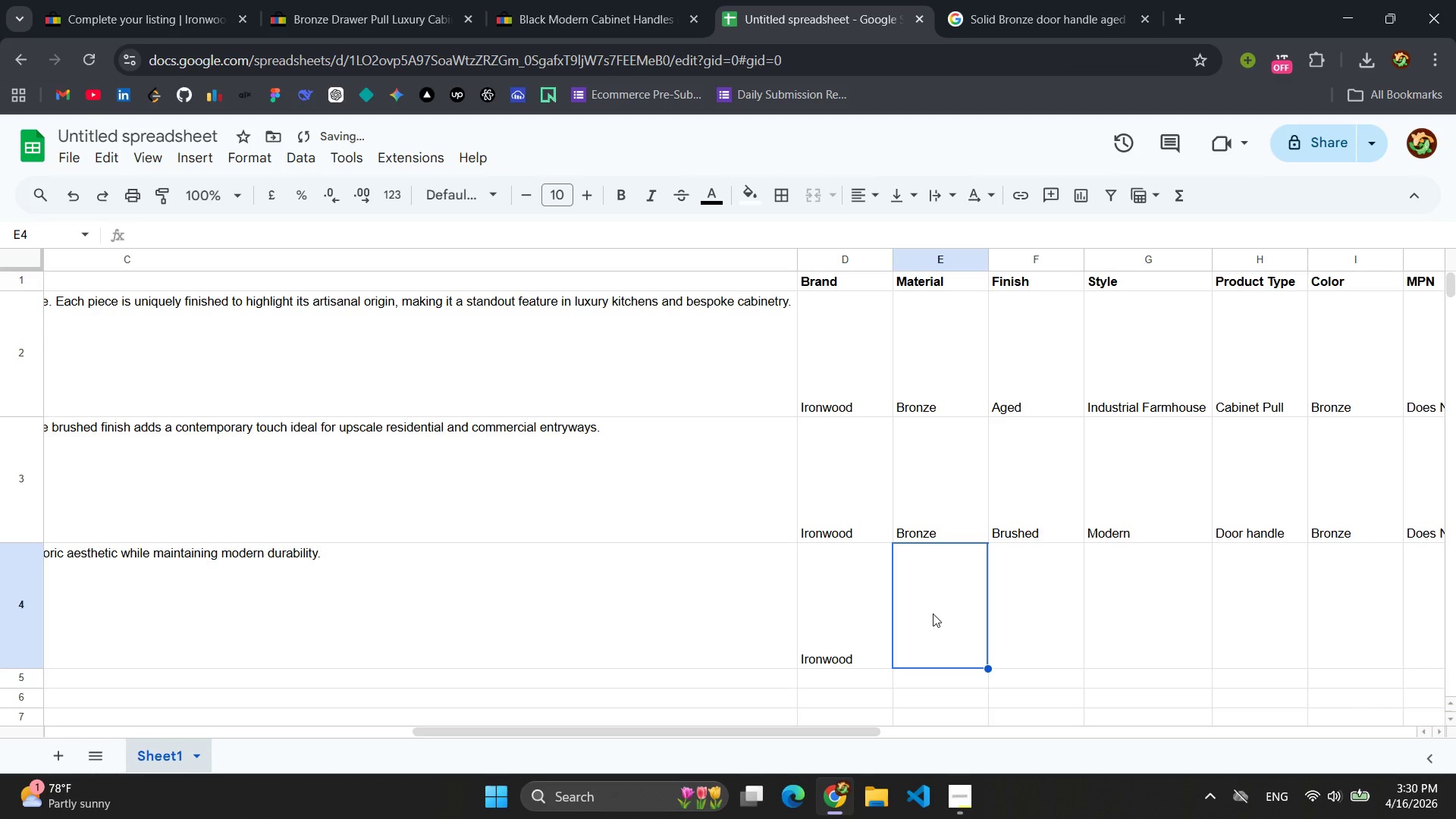 
type(N)
key(Backspace)
type(Bronze)
 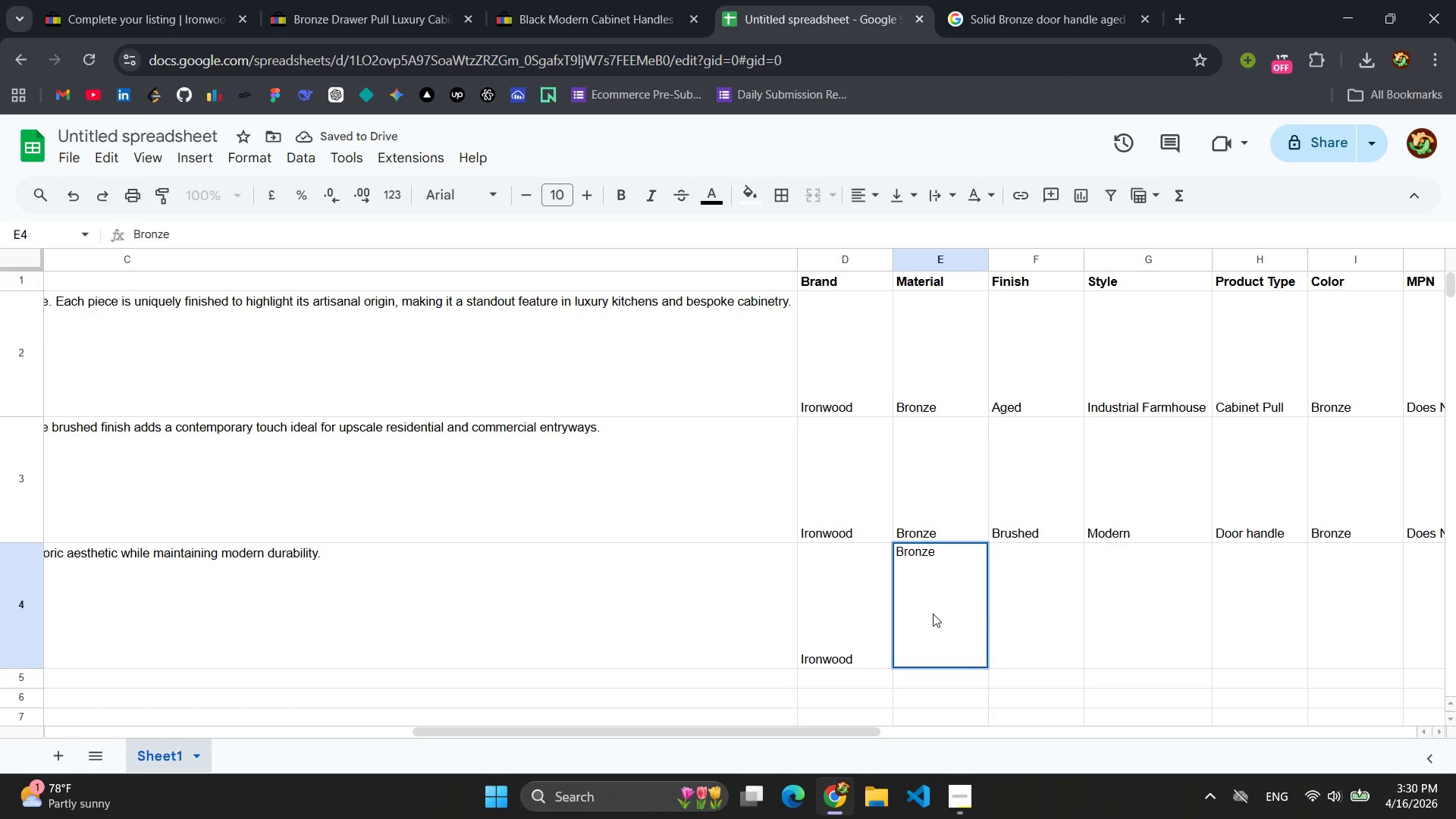 
left_click([1003, 604])
 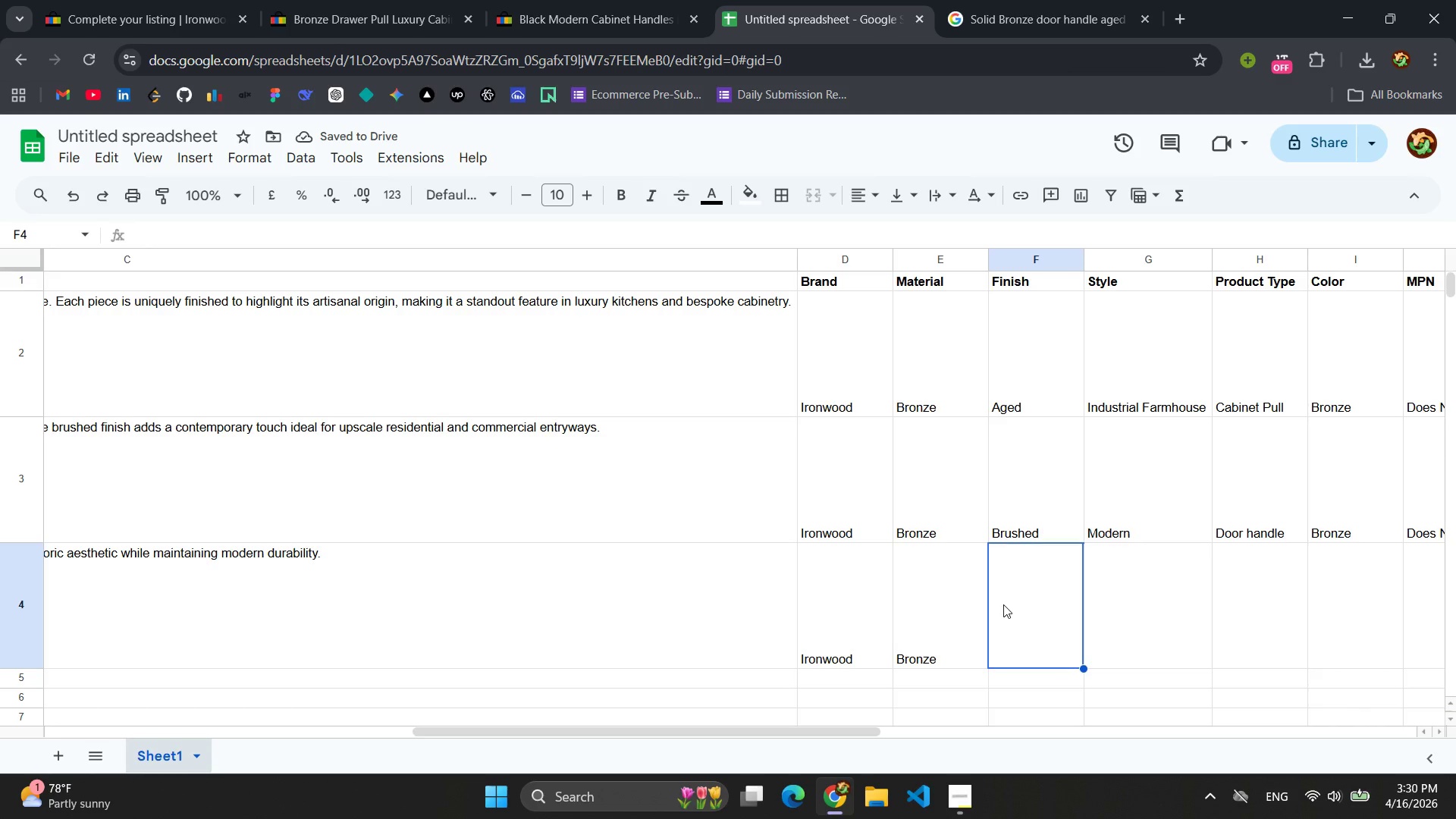 
wait(5.51)
 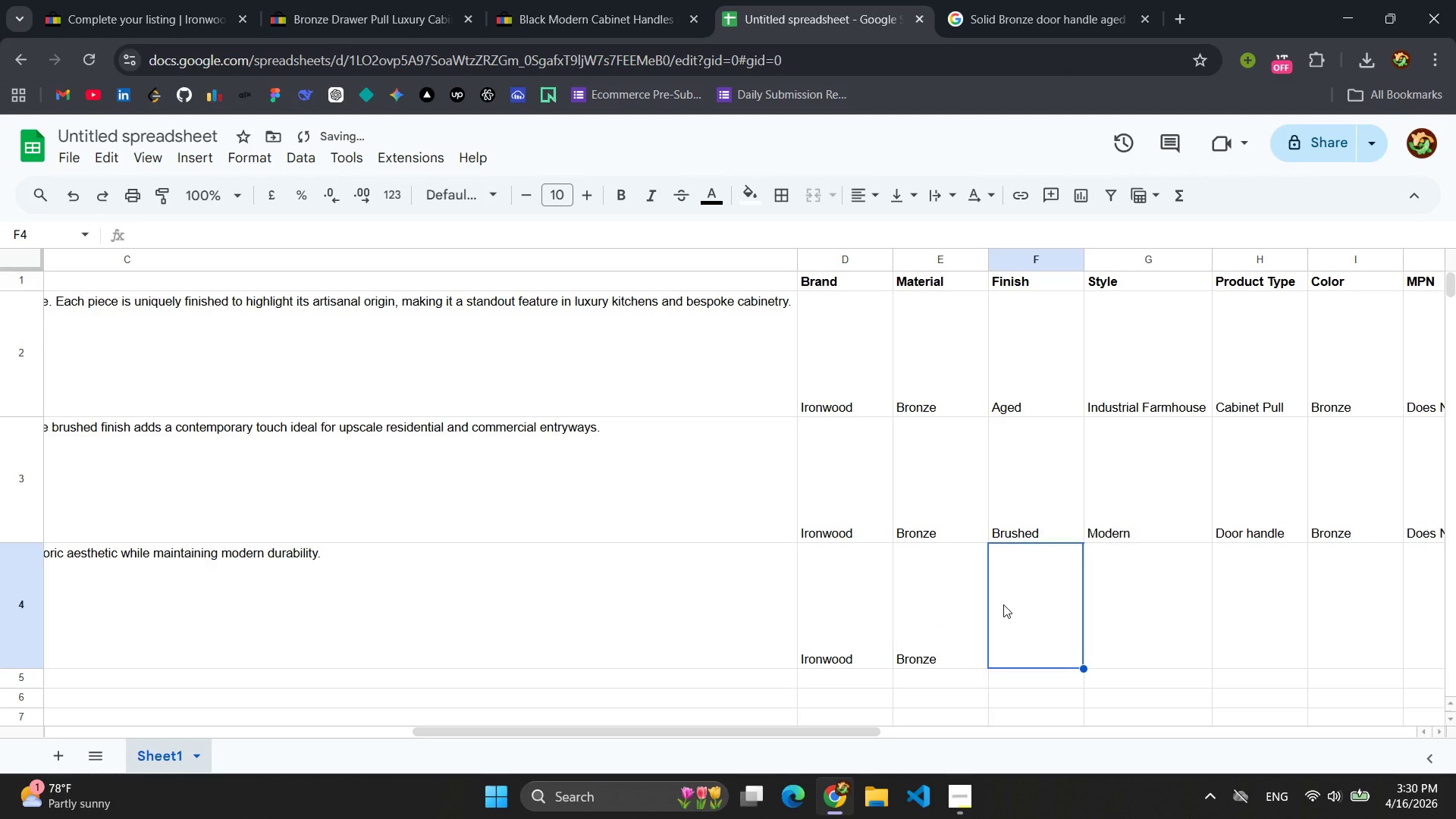 
type(Antique)
 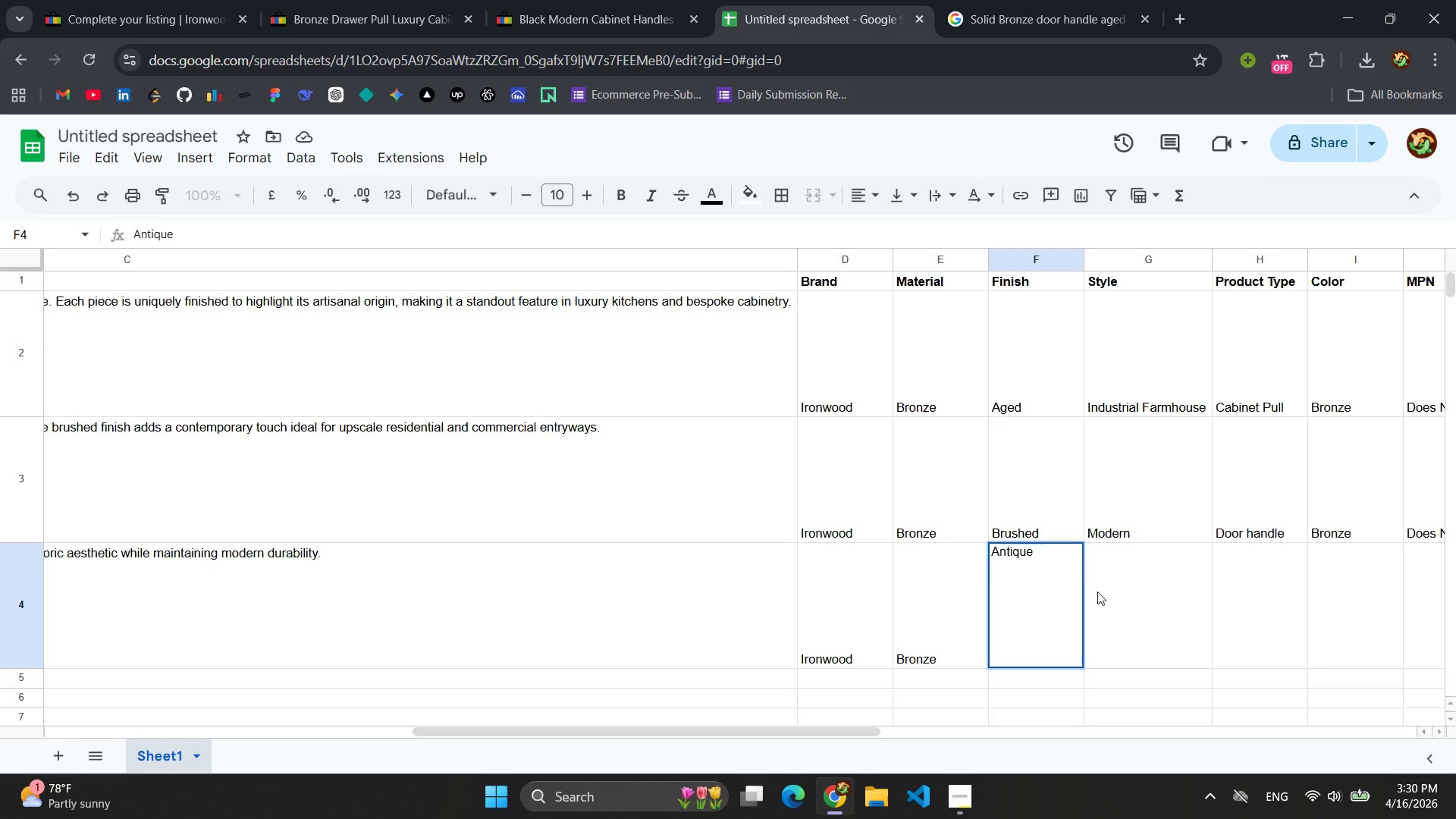 
left_click([1098, 590])
 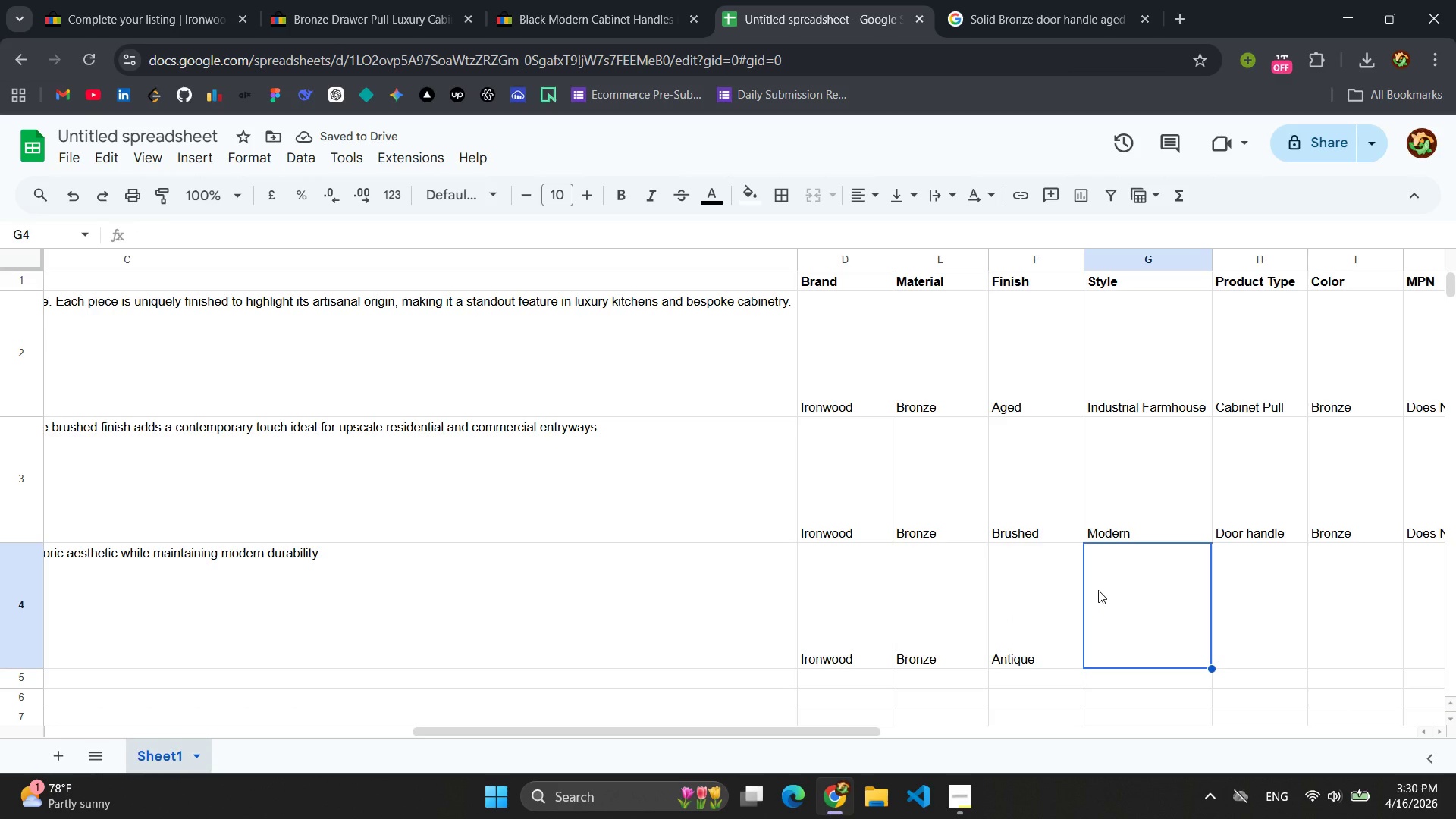 
type(Rustic C)
key(Backspace)
type(l)
key(Backspace)
type(Lcu)
key(Backspace)
key(Backspace)
type(uxury)
 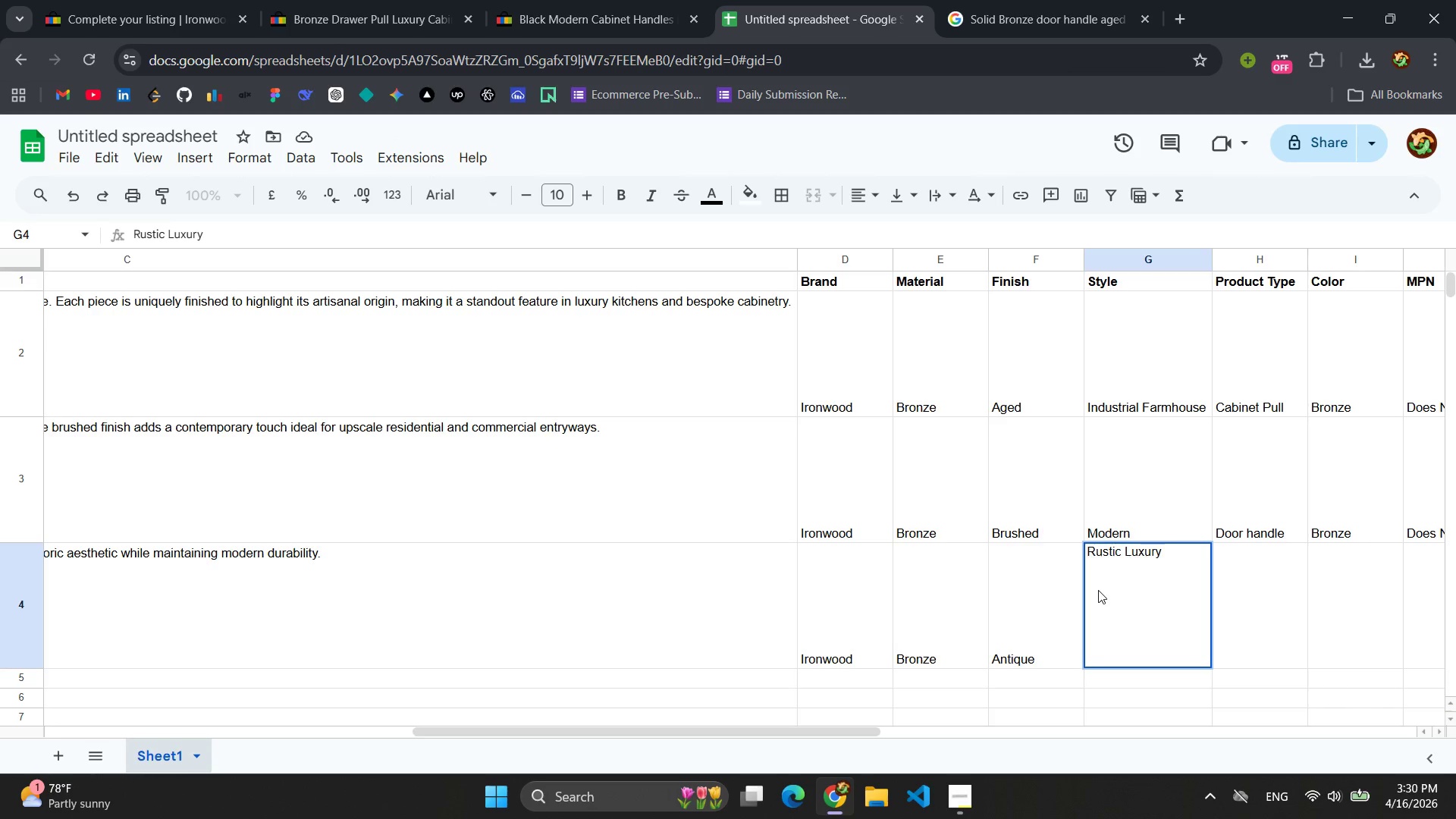 
left_click([1275, 604])
 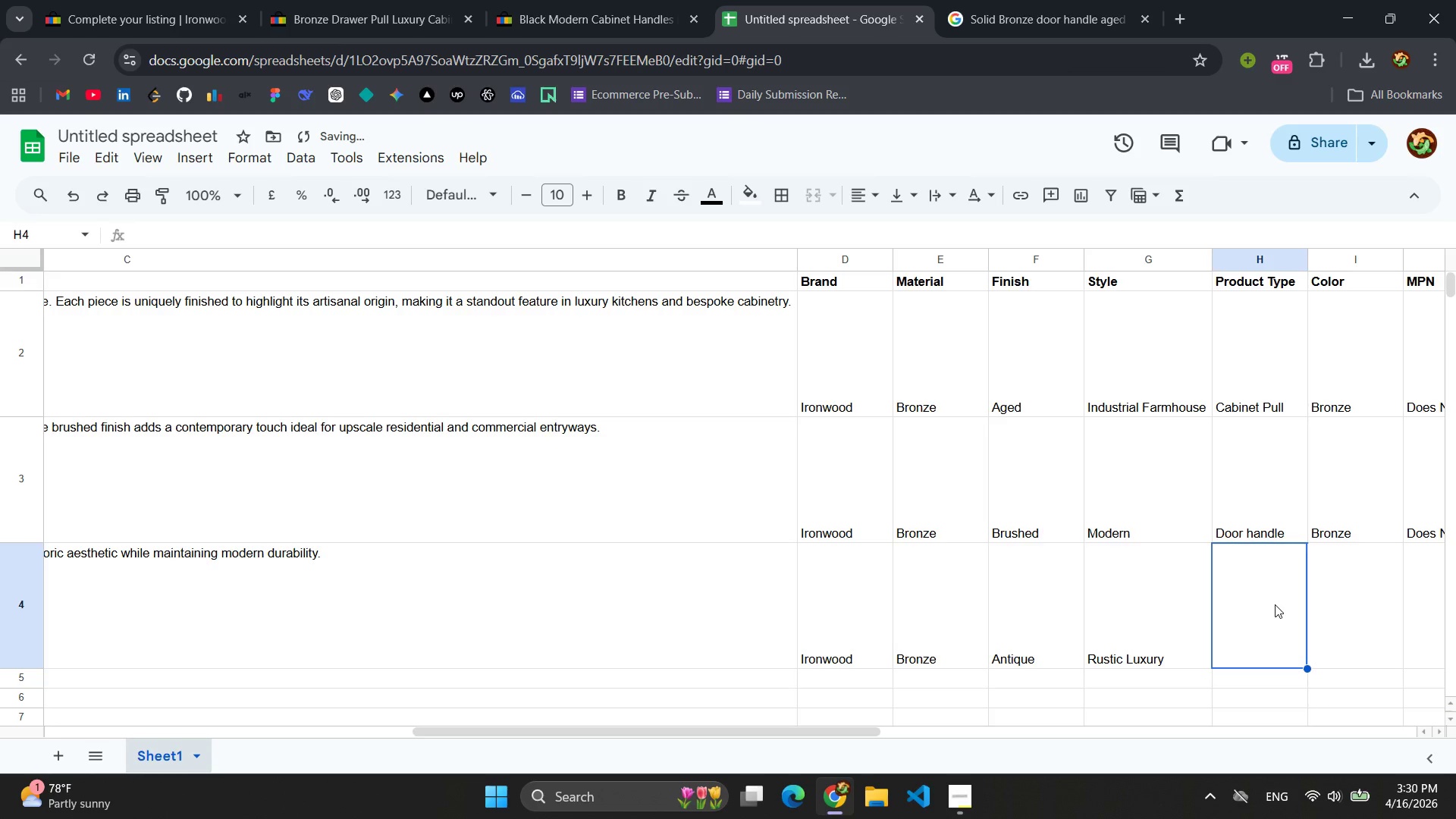 
type(Drawr)
key(Backspace)
type(er p)
key(Backspace)
key(Backspace)
type(Pull)
key(Backspace)
key(Backspace)
key(Backspace)
key(Backspace)
key(Backspace)
type(r PUll)
key(Backspace)
key(Backspace)
key(Backspace)
type(ull)
 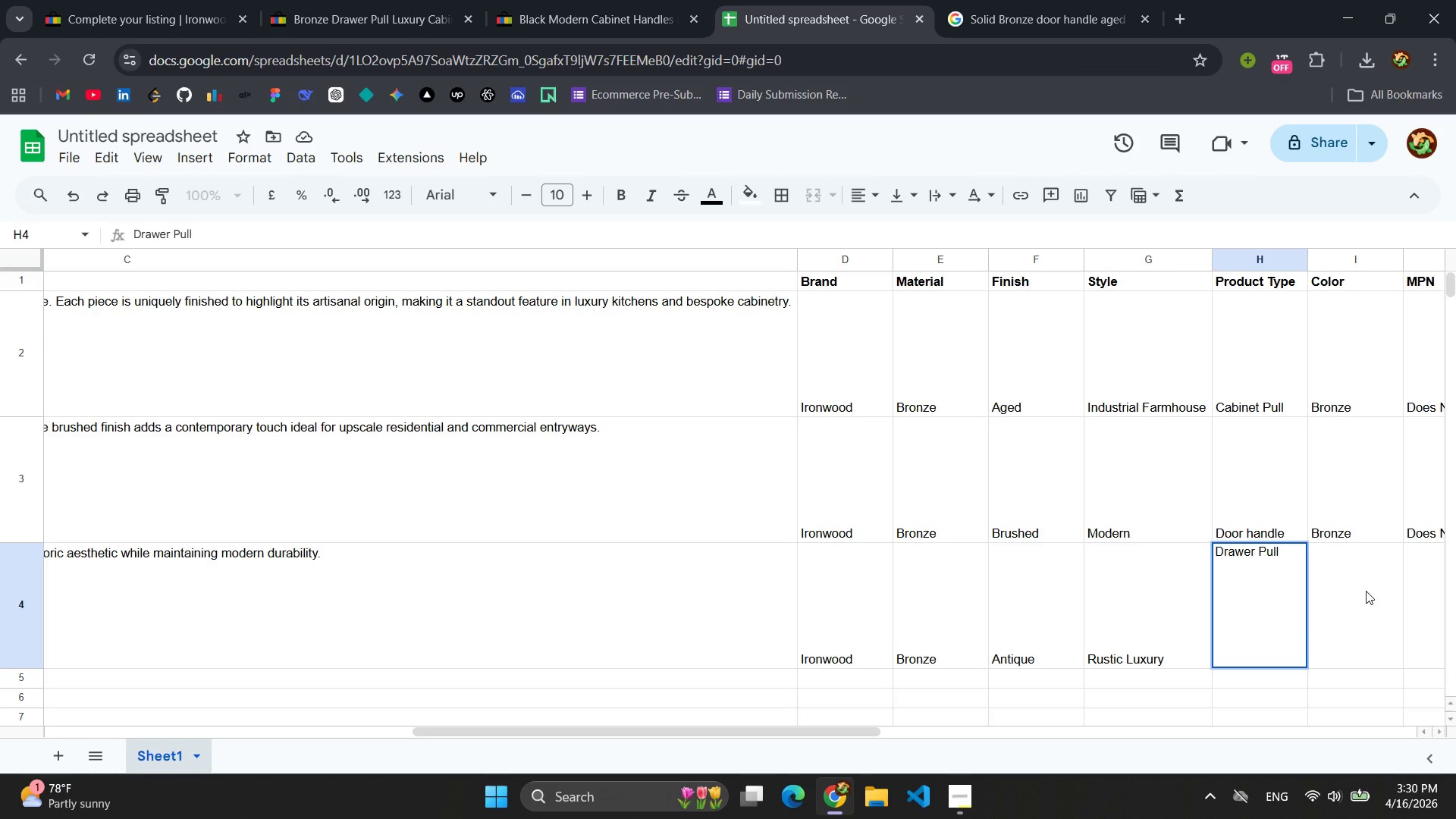 
left_click([1366, 591])
 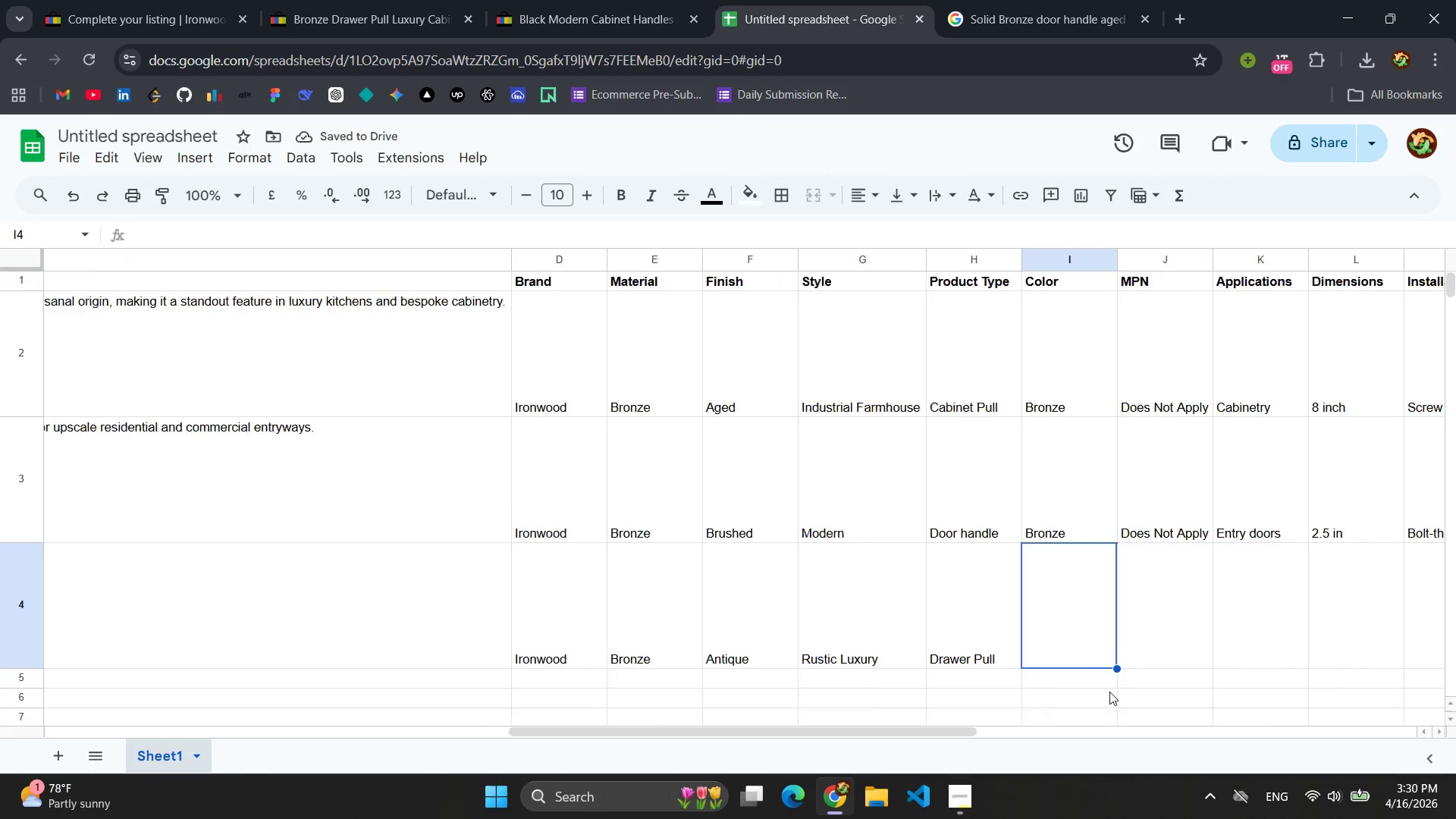 
left_click([945, 610])
 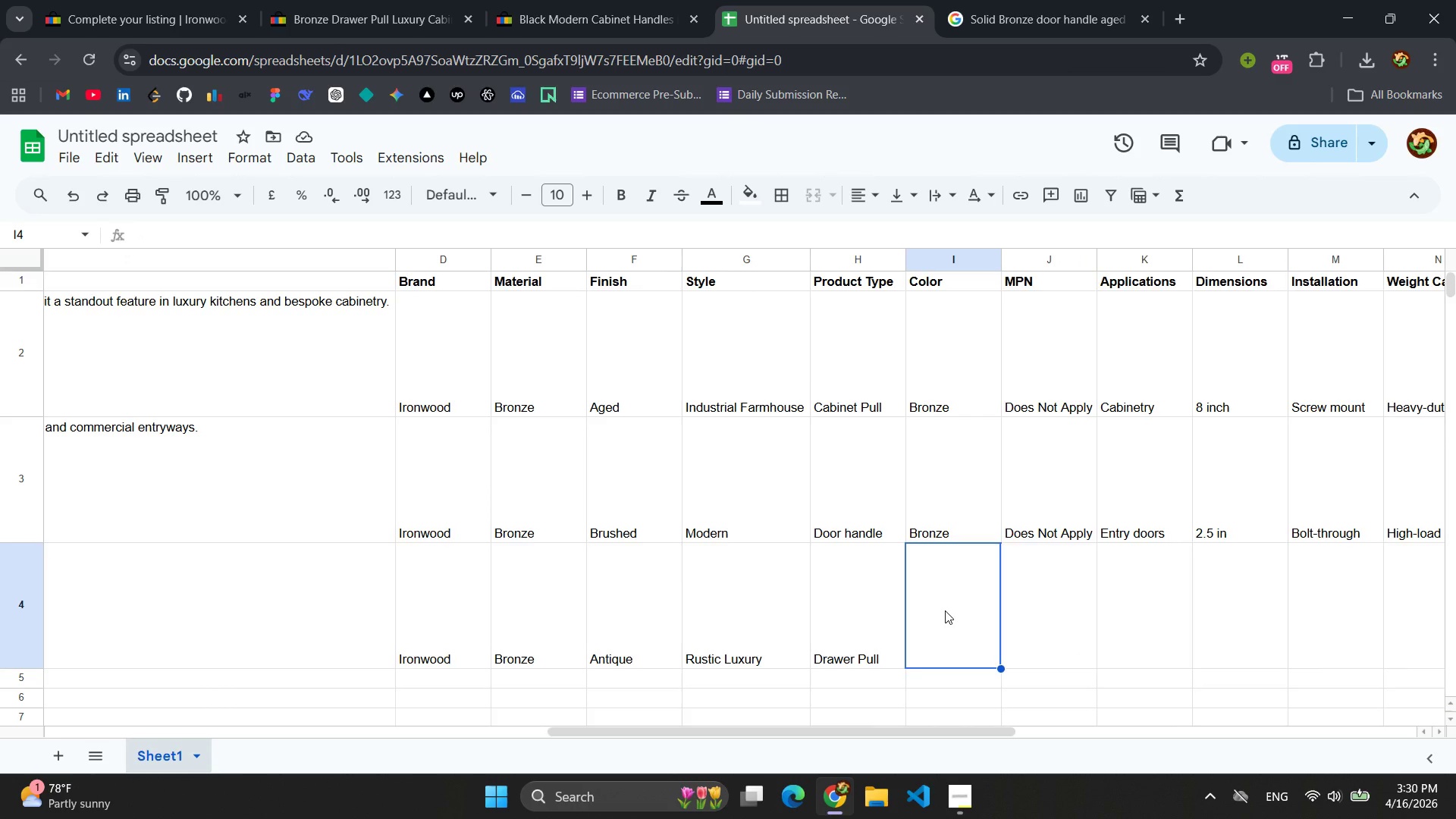 
type(Anti)
 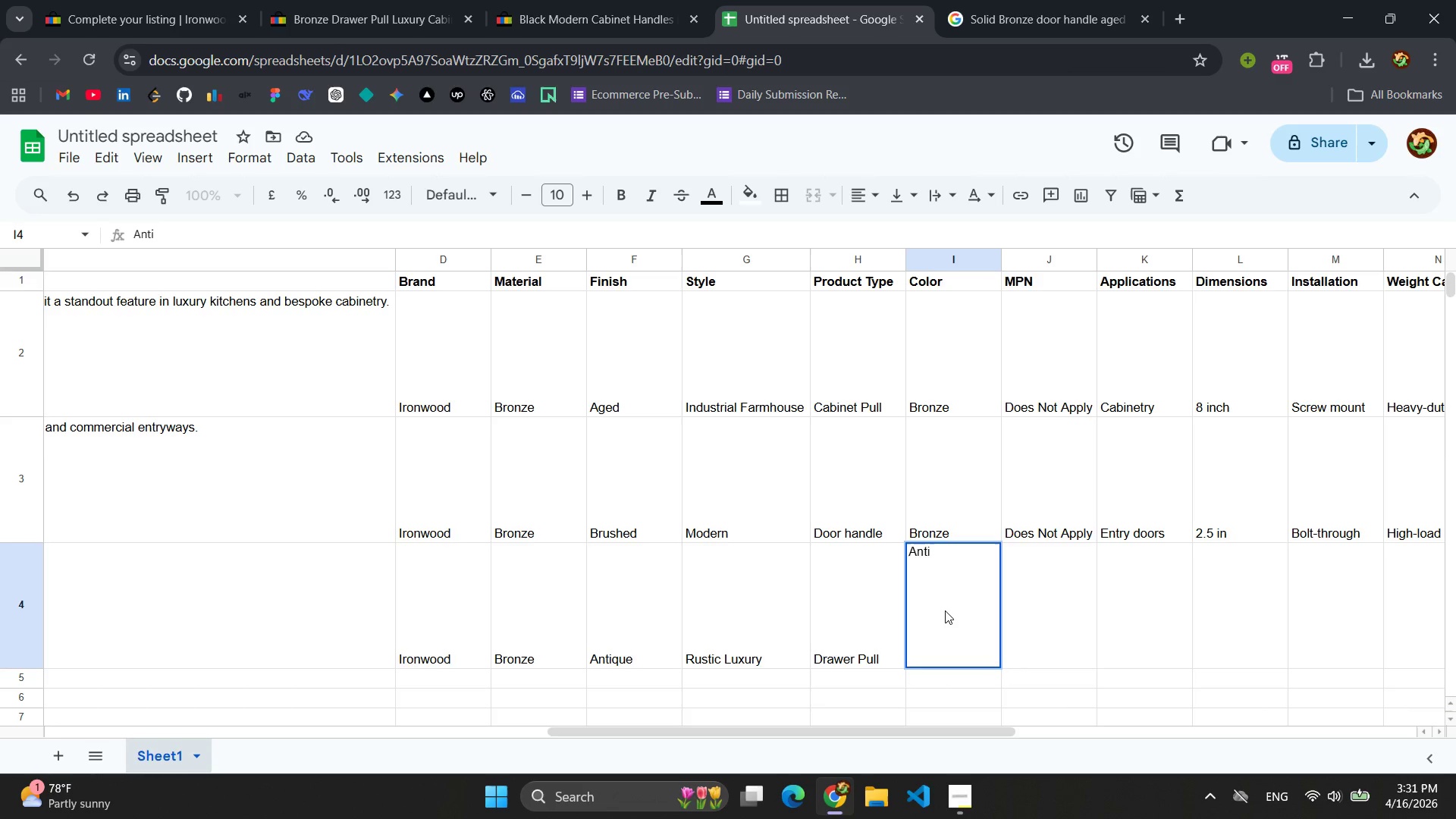 
type(que)
 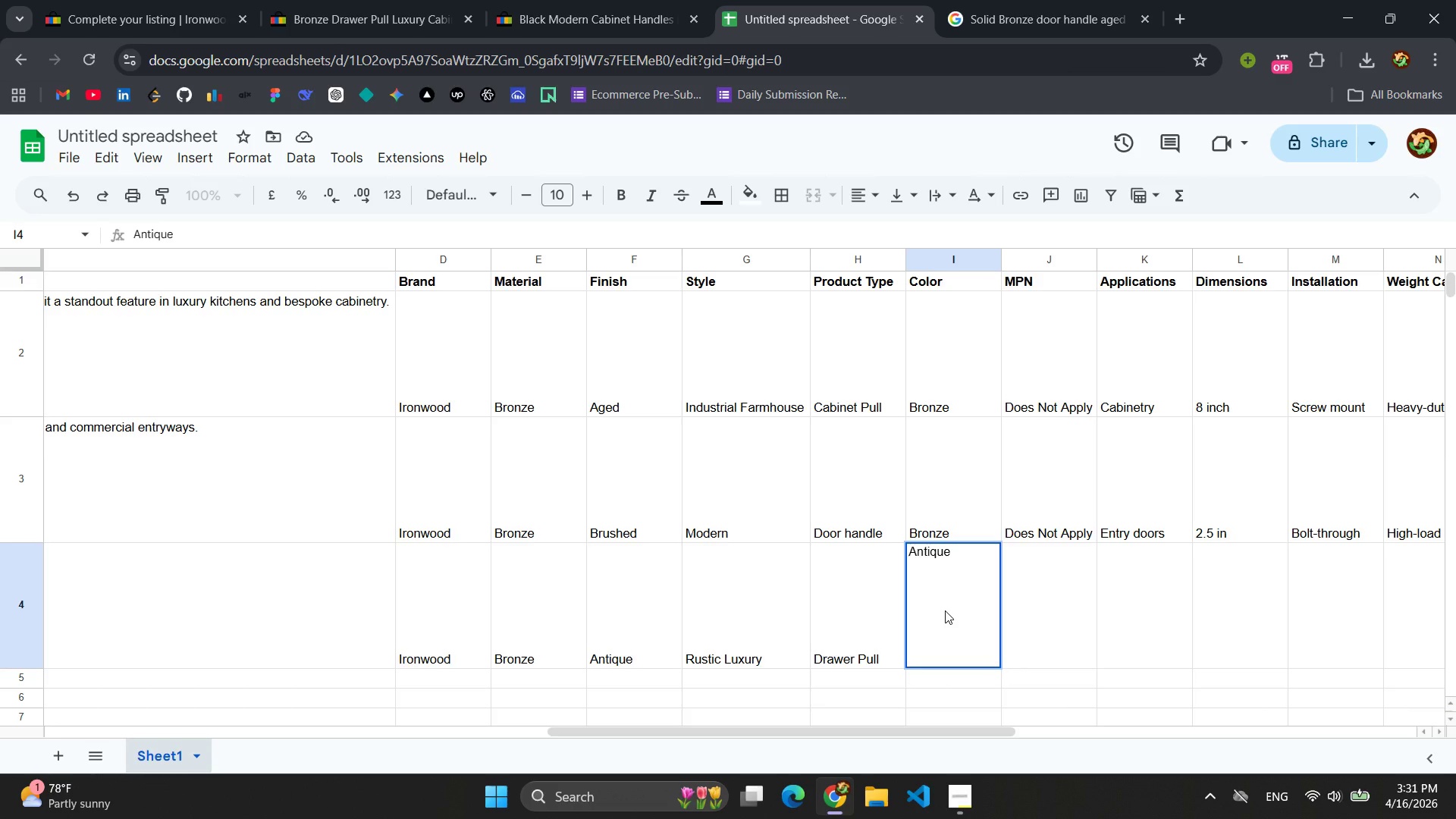 
type( Bronze)
 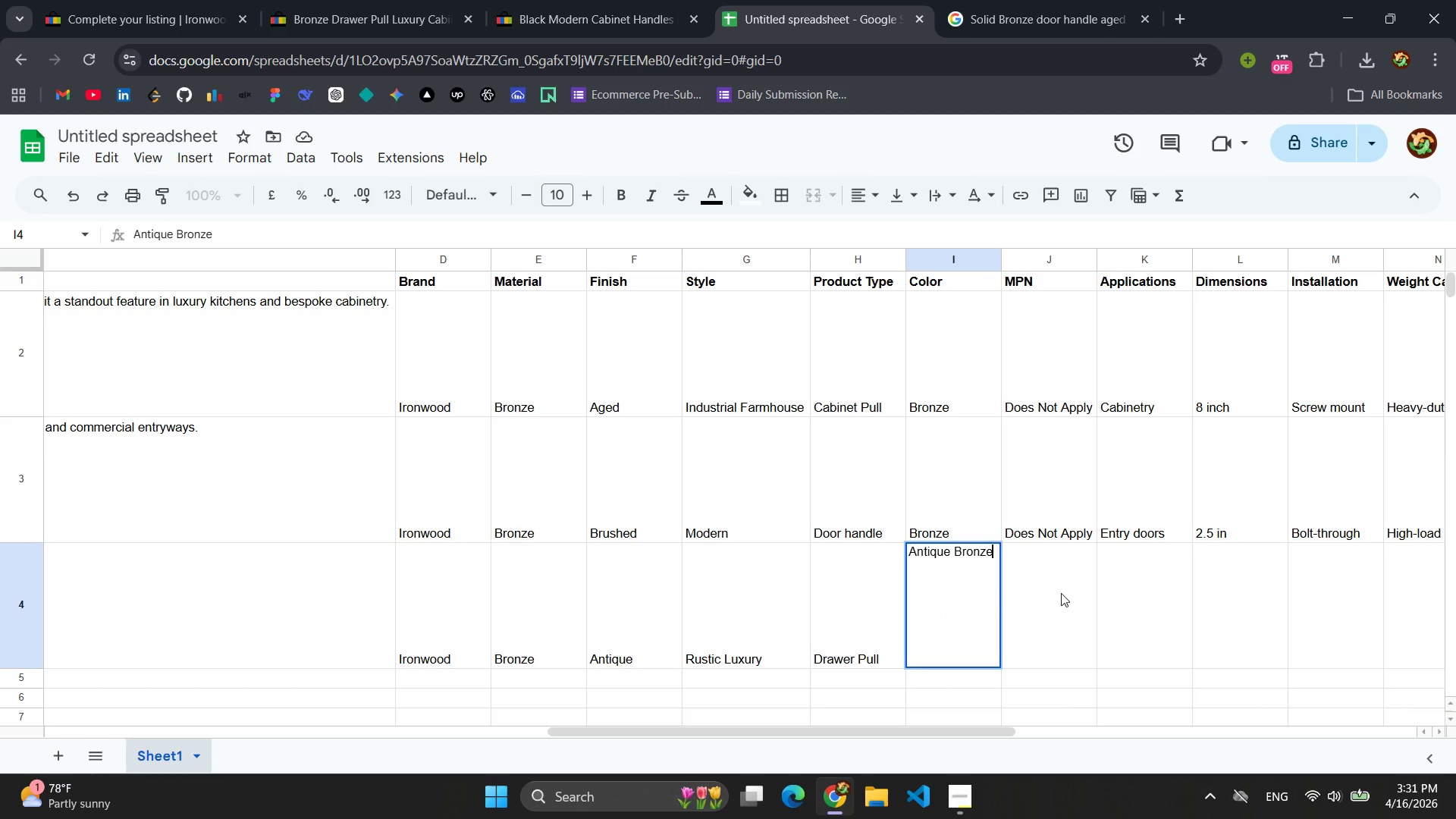 
type(Does Not Apply)
 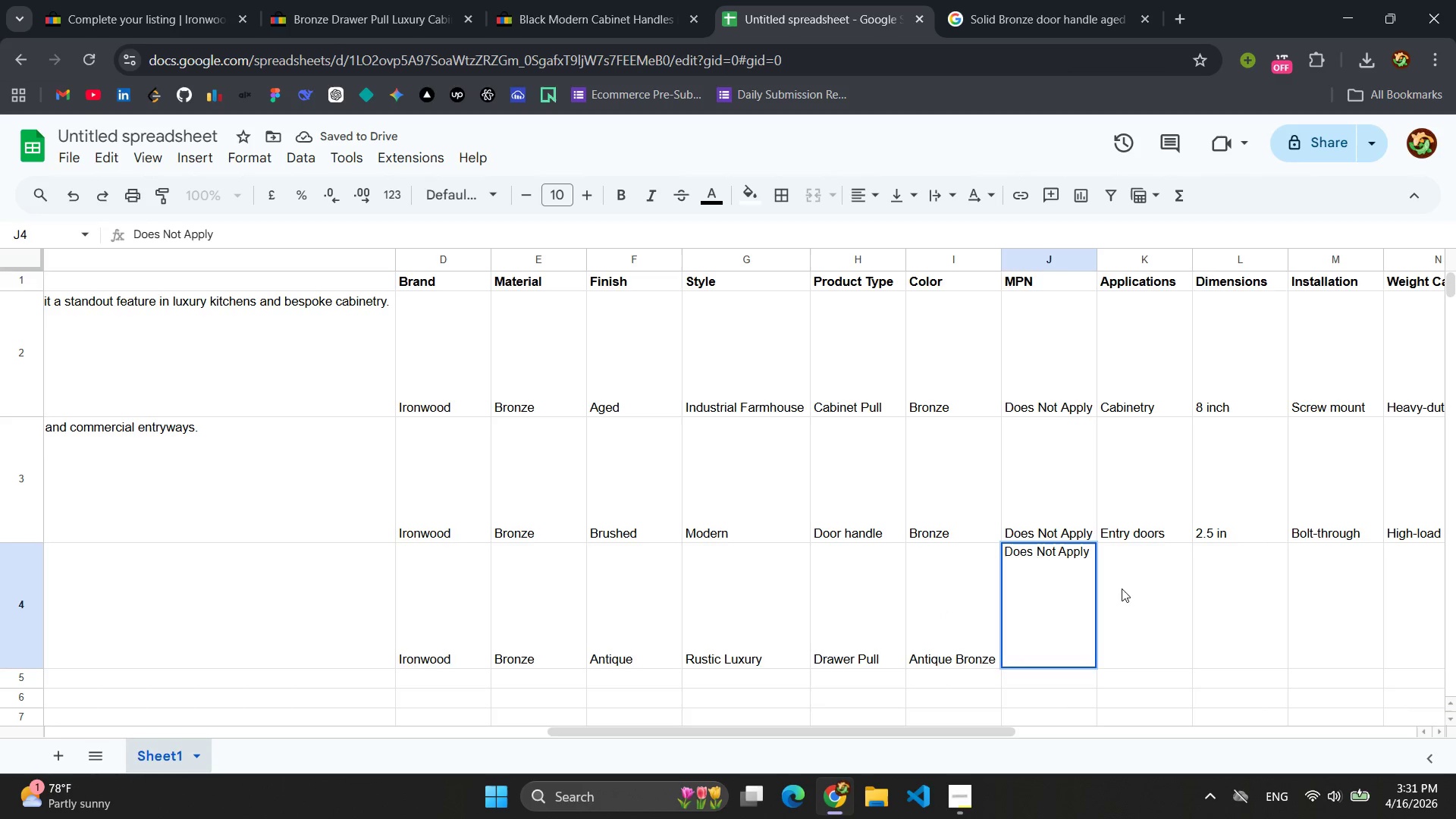 
left_click([1122, 588])
 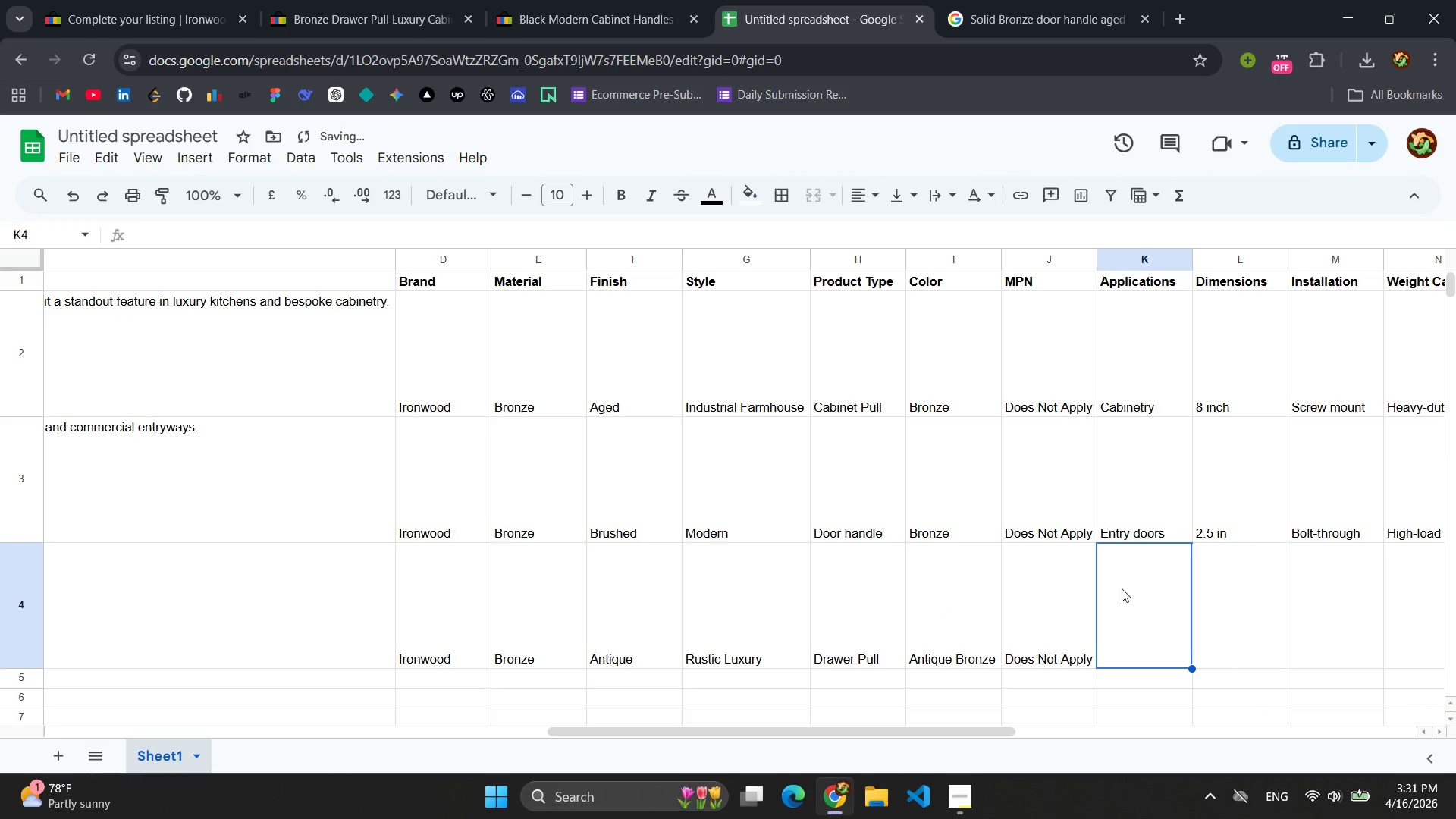 
type(Cabinetry/ Drawer)
 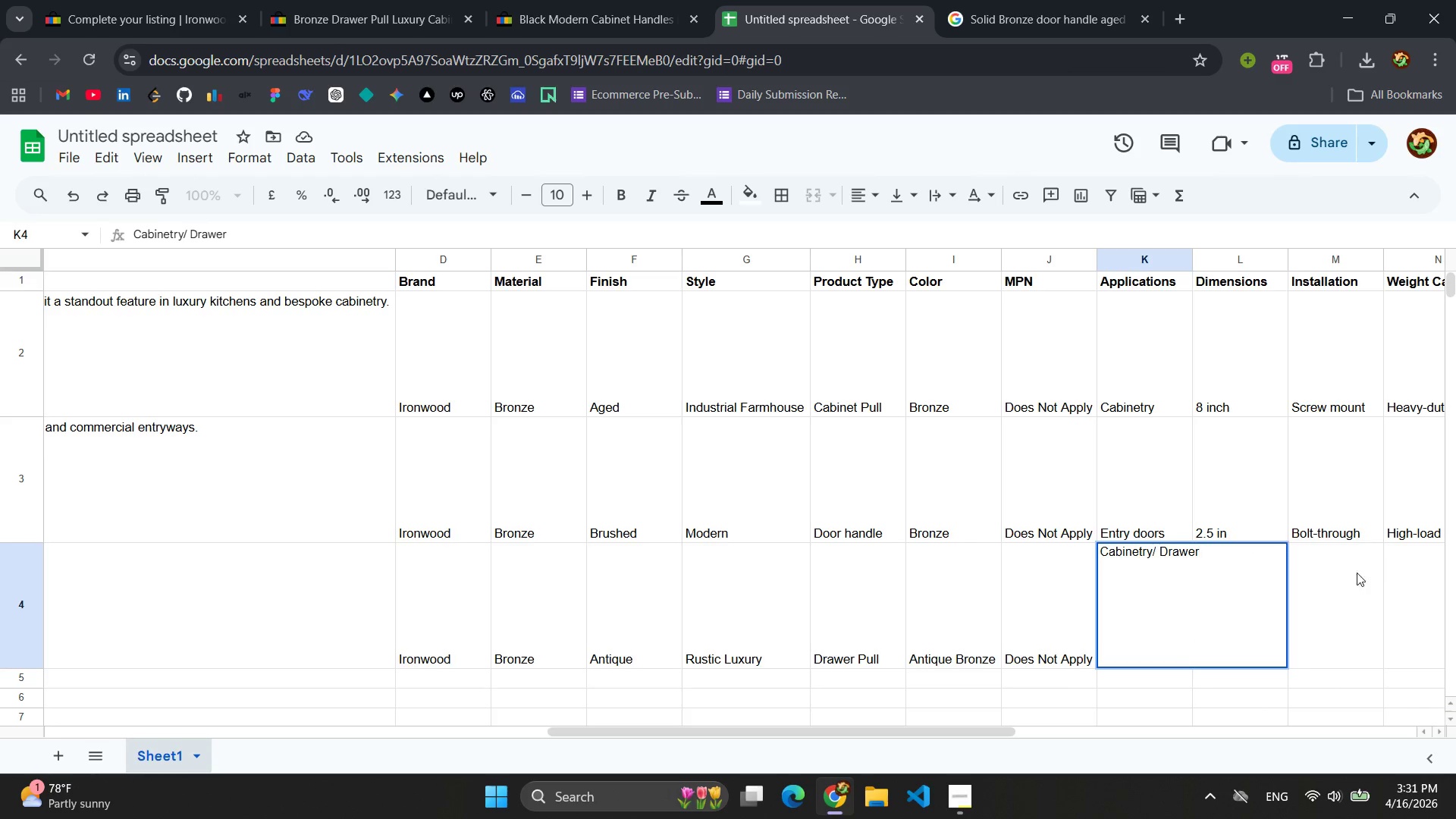 
left_click([1341, 617])
 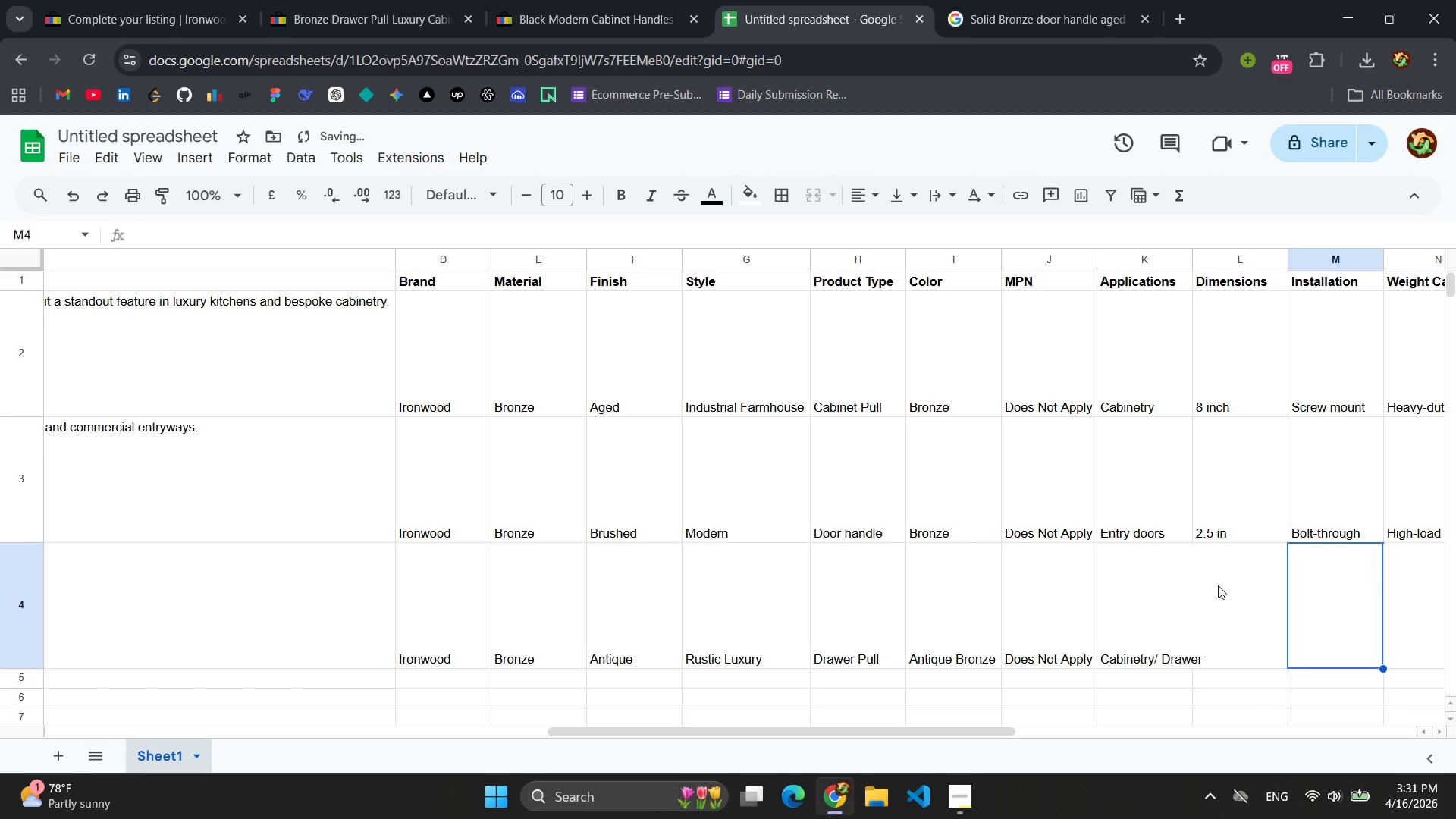 
left_click([1216, 585])
 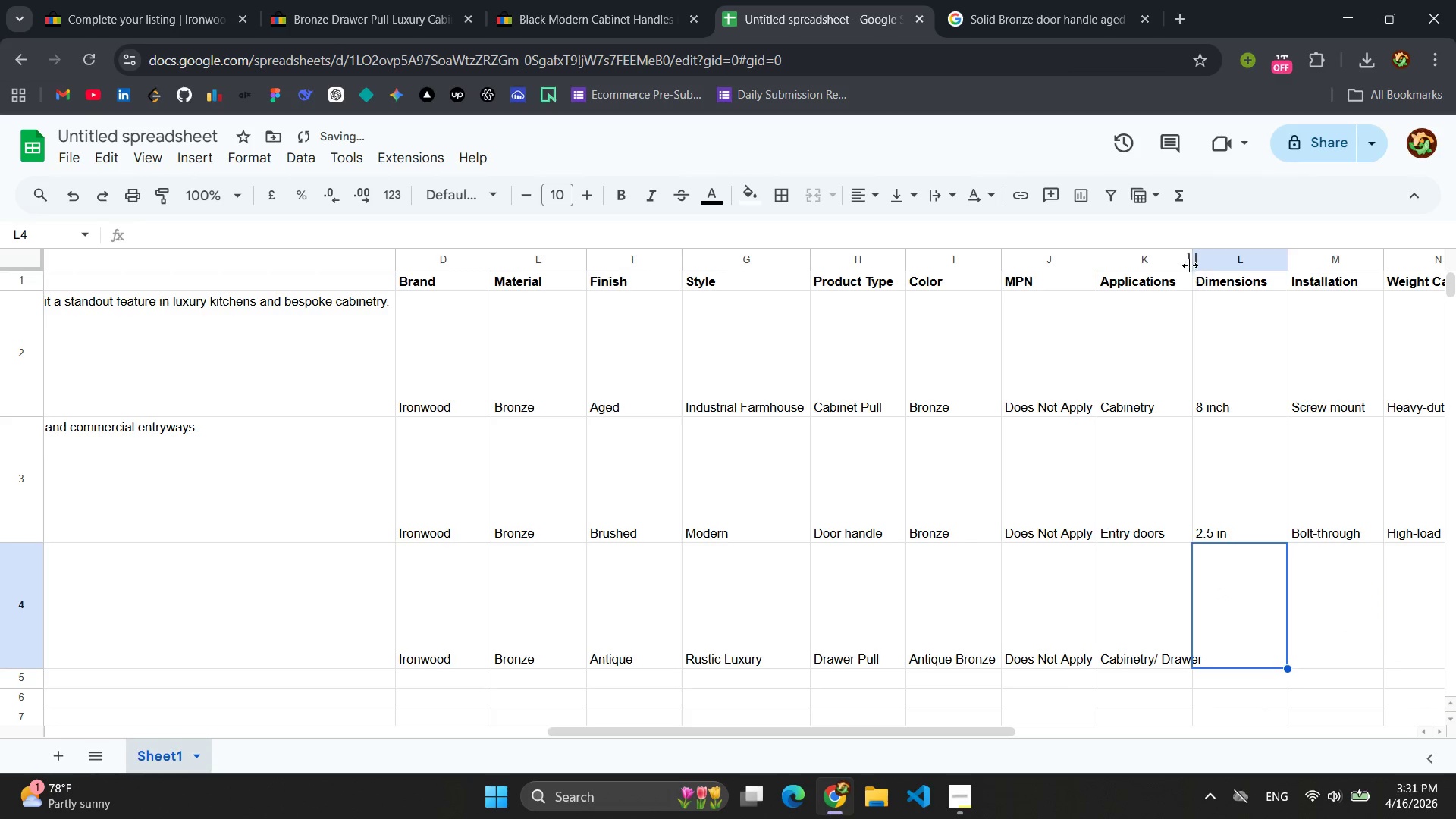 
left_click_drag(start_coordinate=[1192, 263], to_coordinate=[1205, 262])
 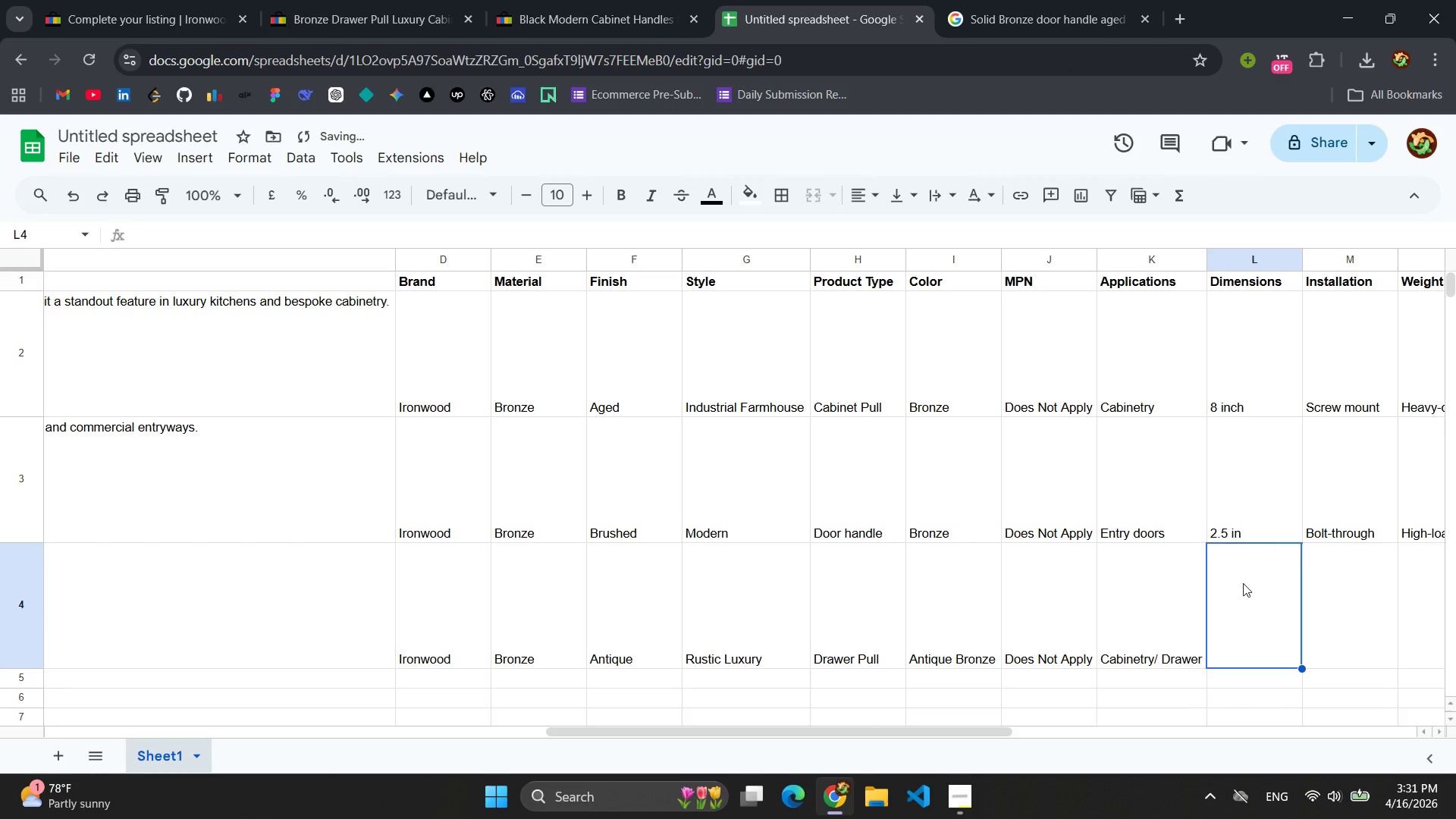 
left_click([1238, 604])
 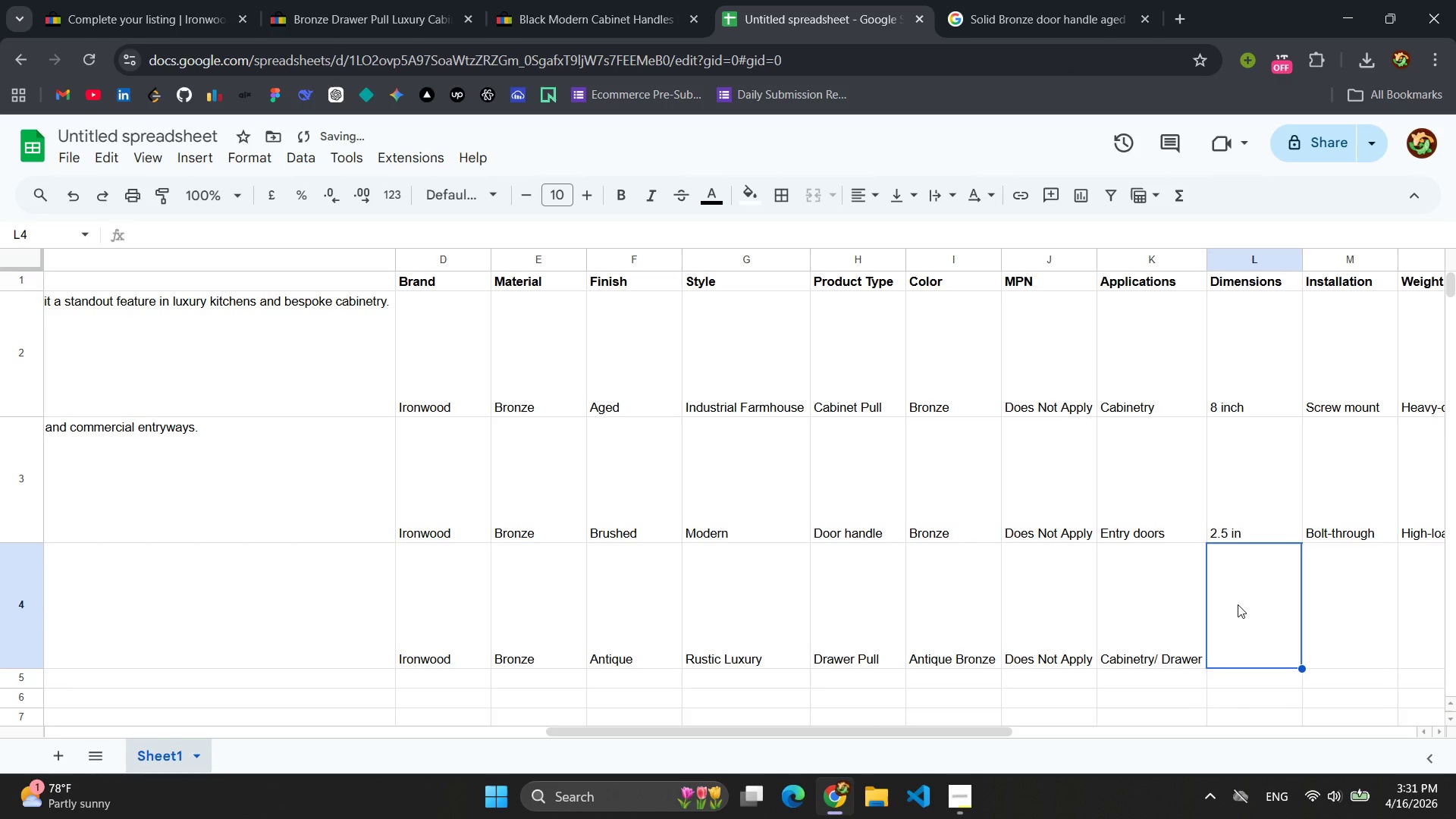 
type(6in)
key(Backspace)
key(Backspace)
type( in)
 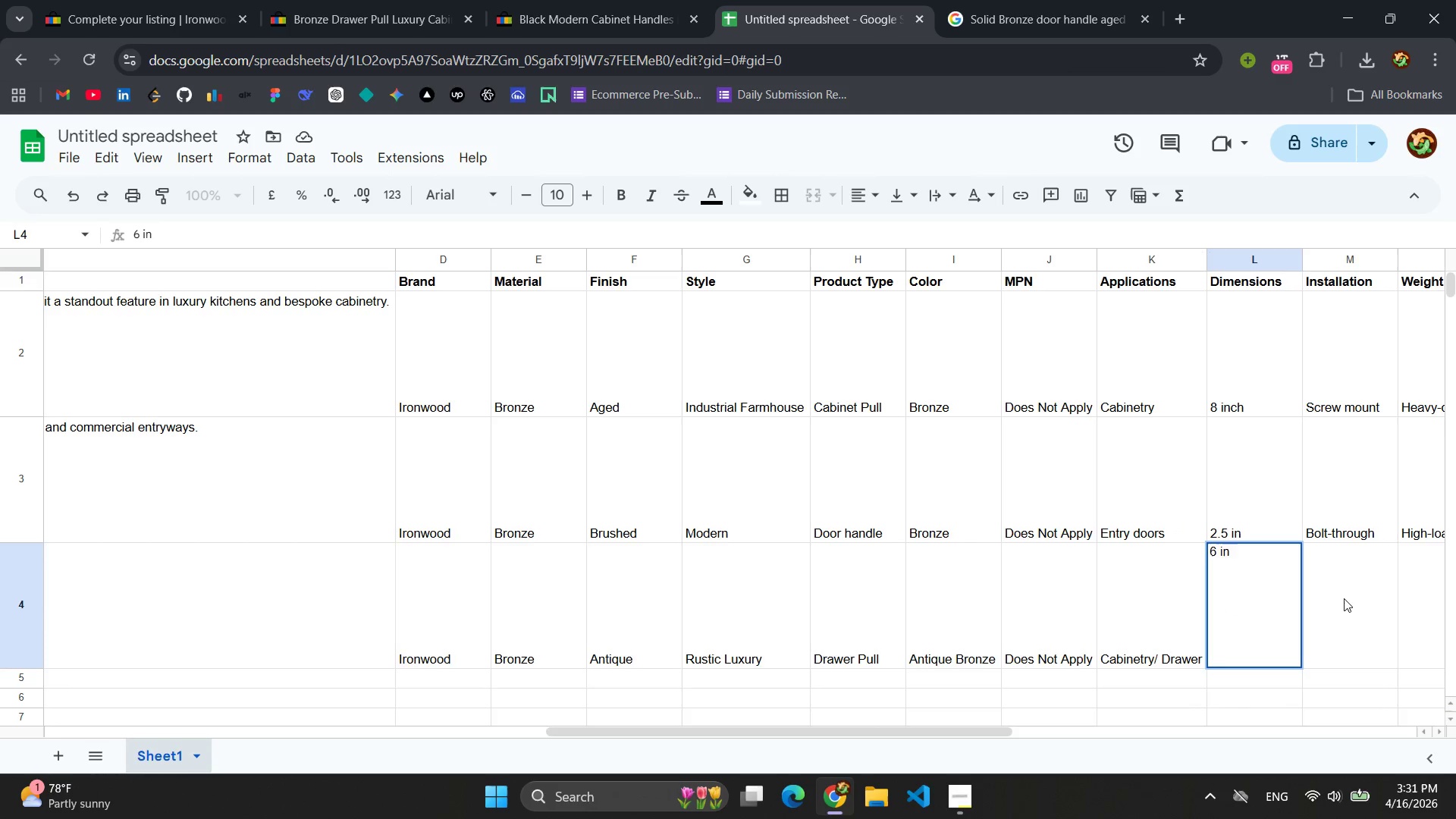 
left_click([1344, 598])
 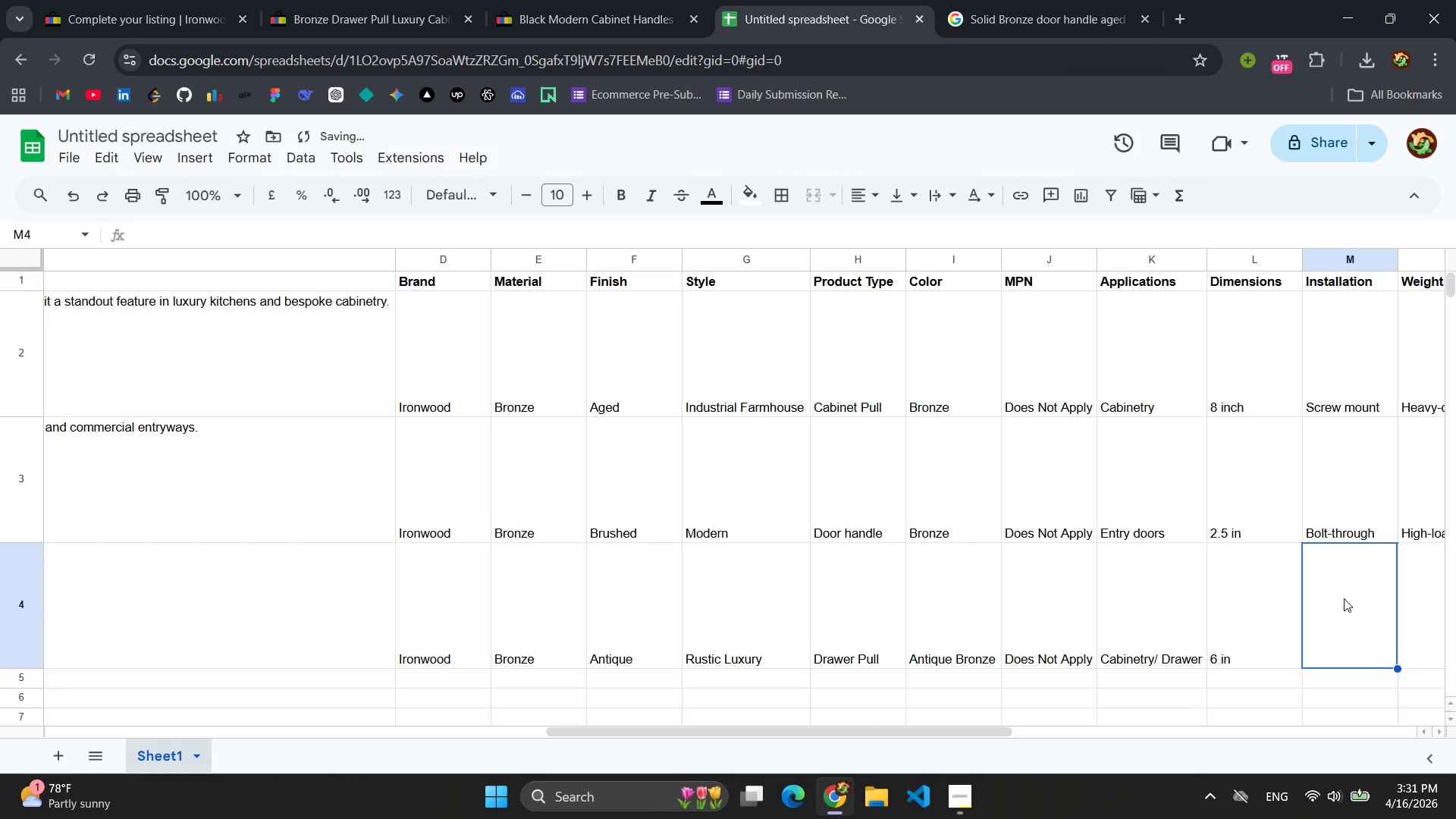 
type(Screw)
key(Tab)
type(Medium-duty)
 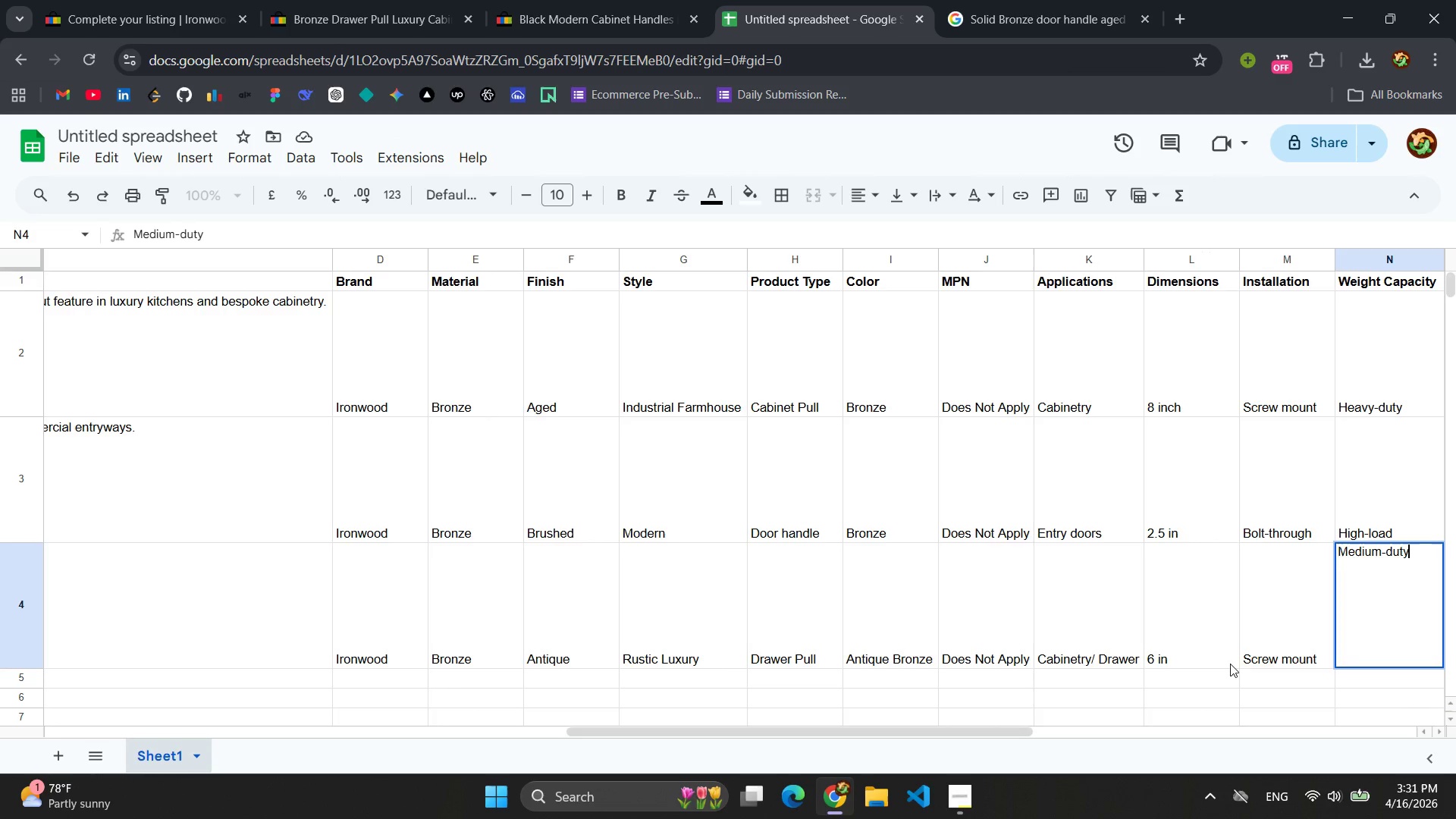 
left_click([1057, 686])
 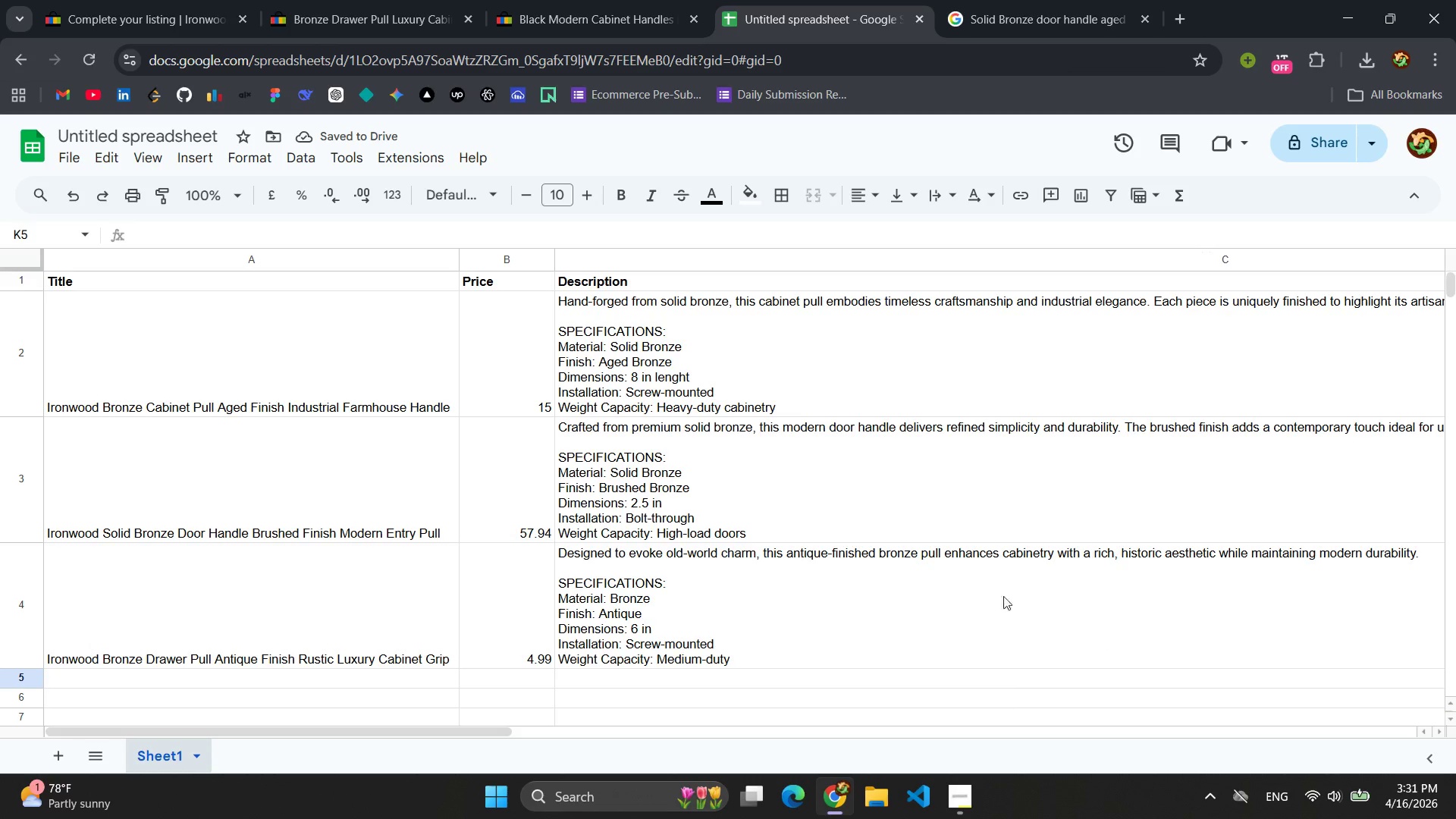 
scroll: coordinate [483, 642], scroll_direction: none, amount: 0.0
 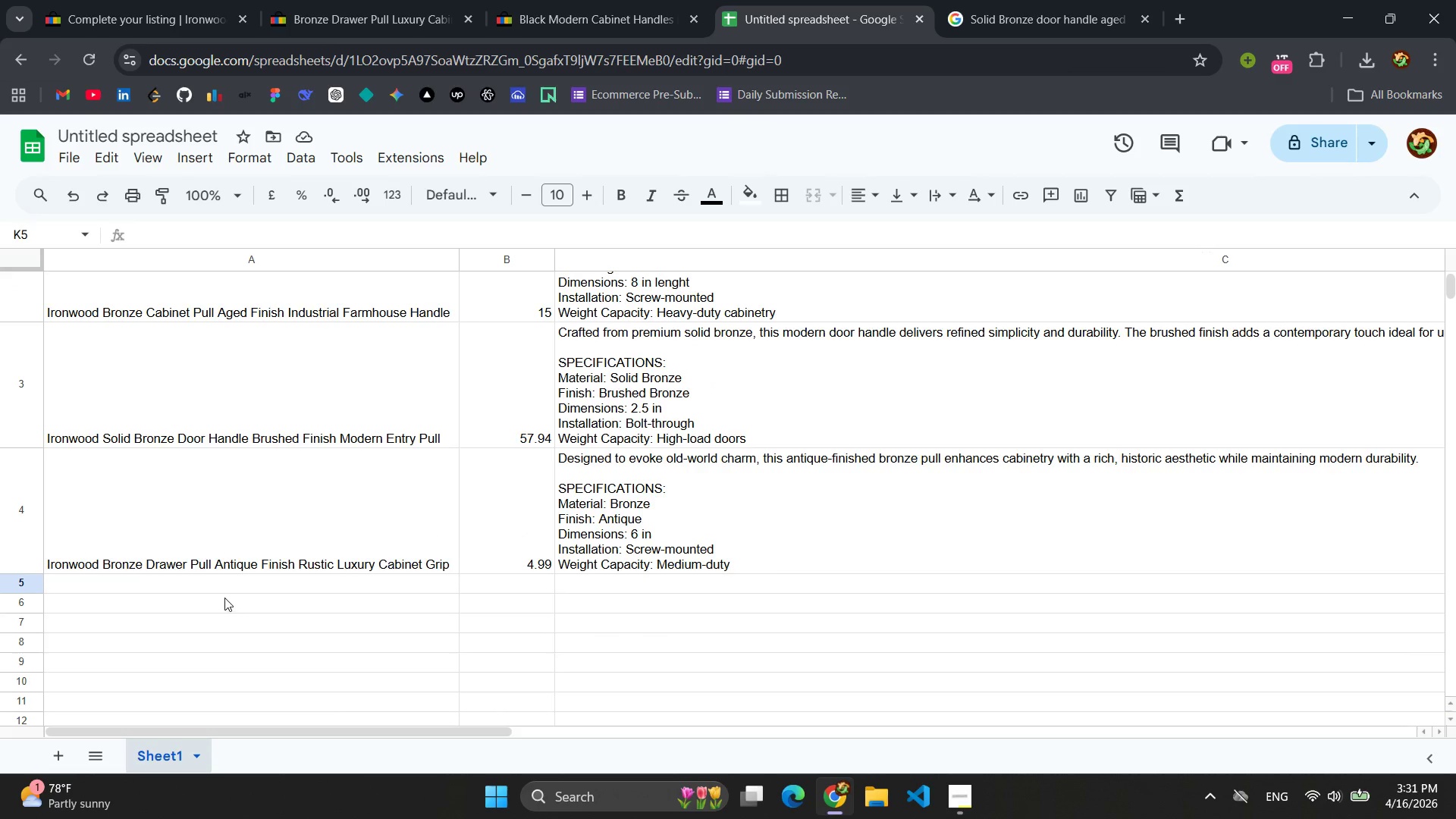 
left_click([202, 585])
 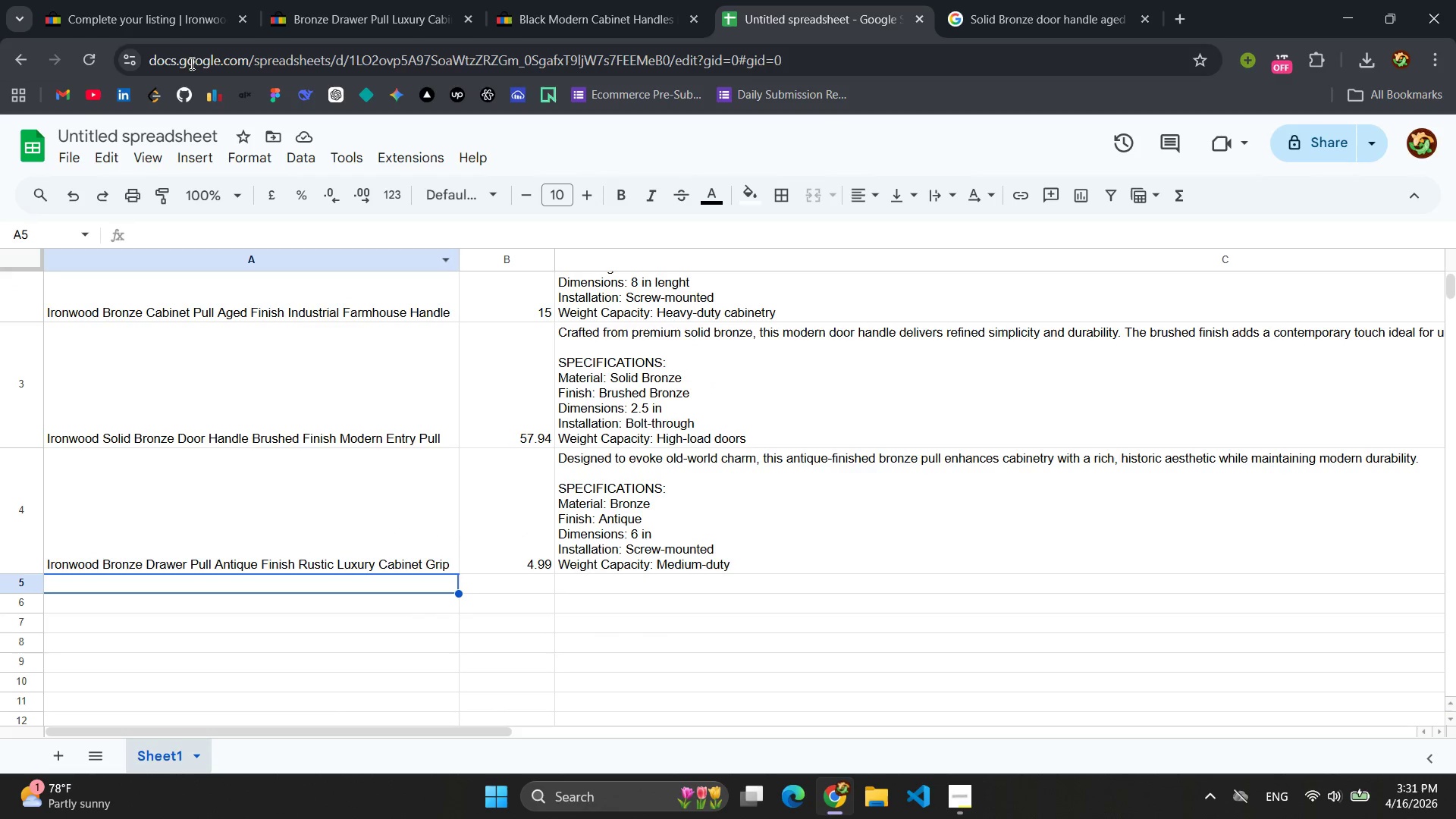 
left_click([132, 8])
 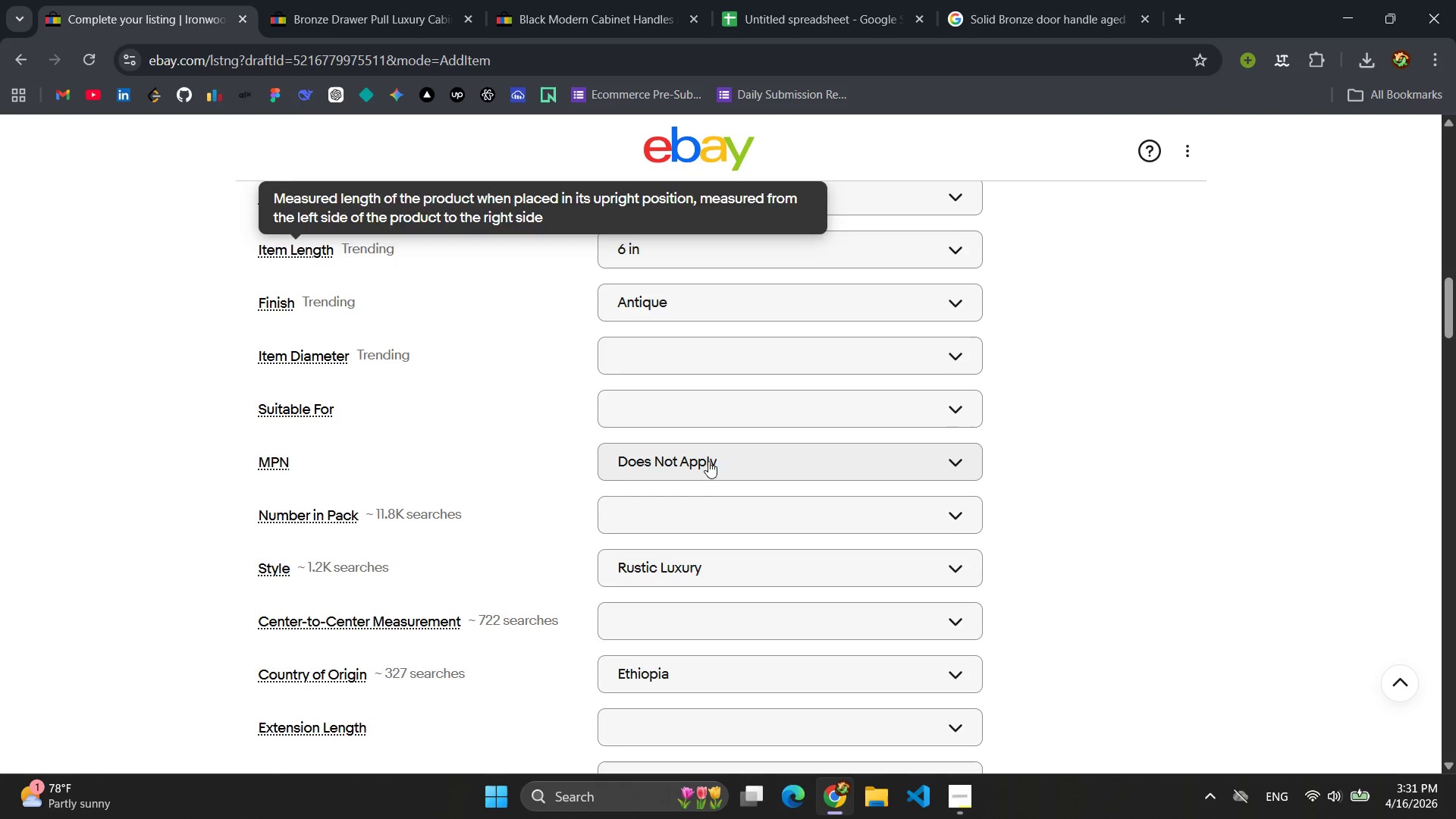 
scroll: coordinate [747, 454], scroll_direction: down, amount: 47.0
 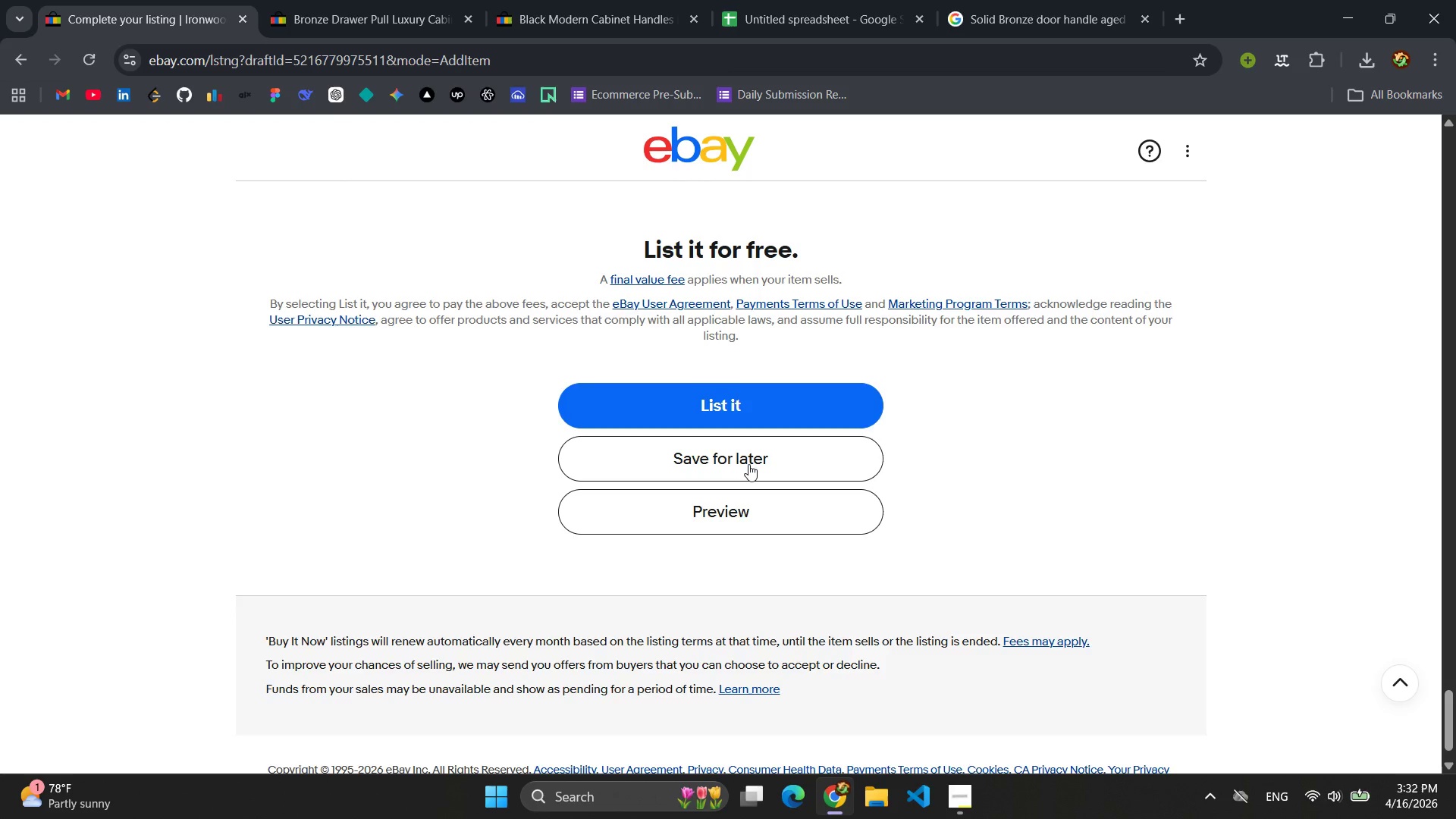 
left_click([748, 464])
 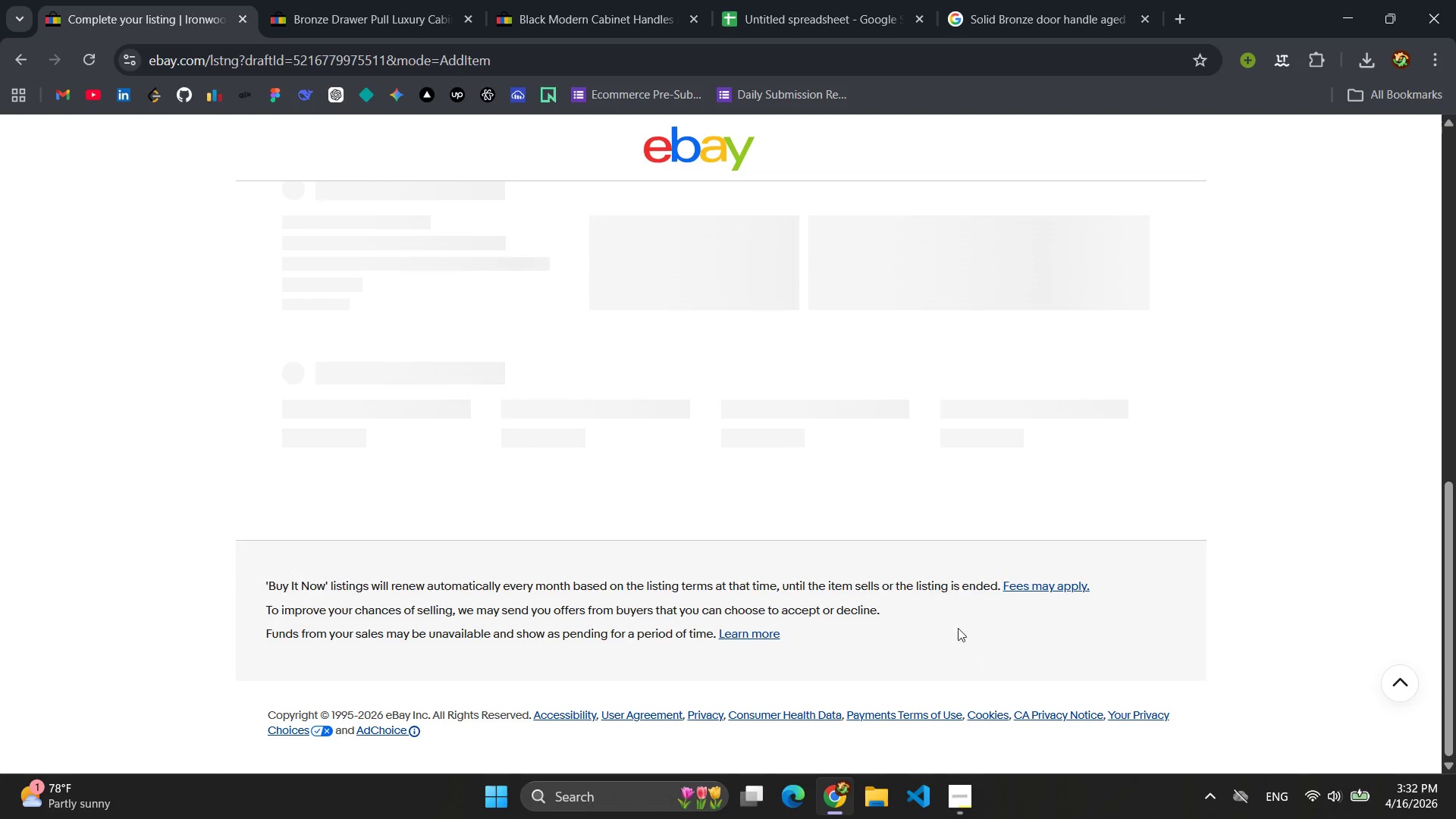 
left_click([952, 793])